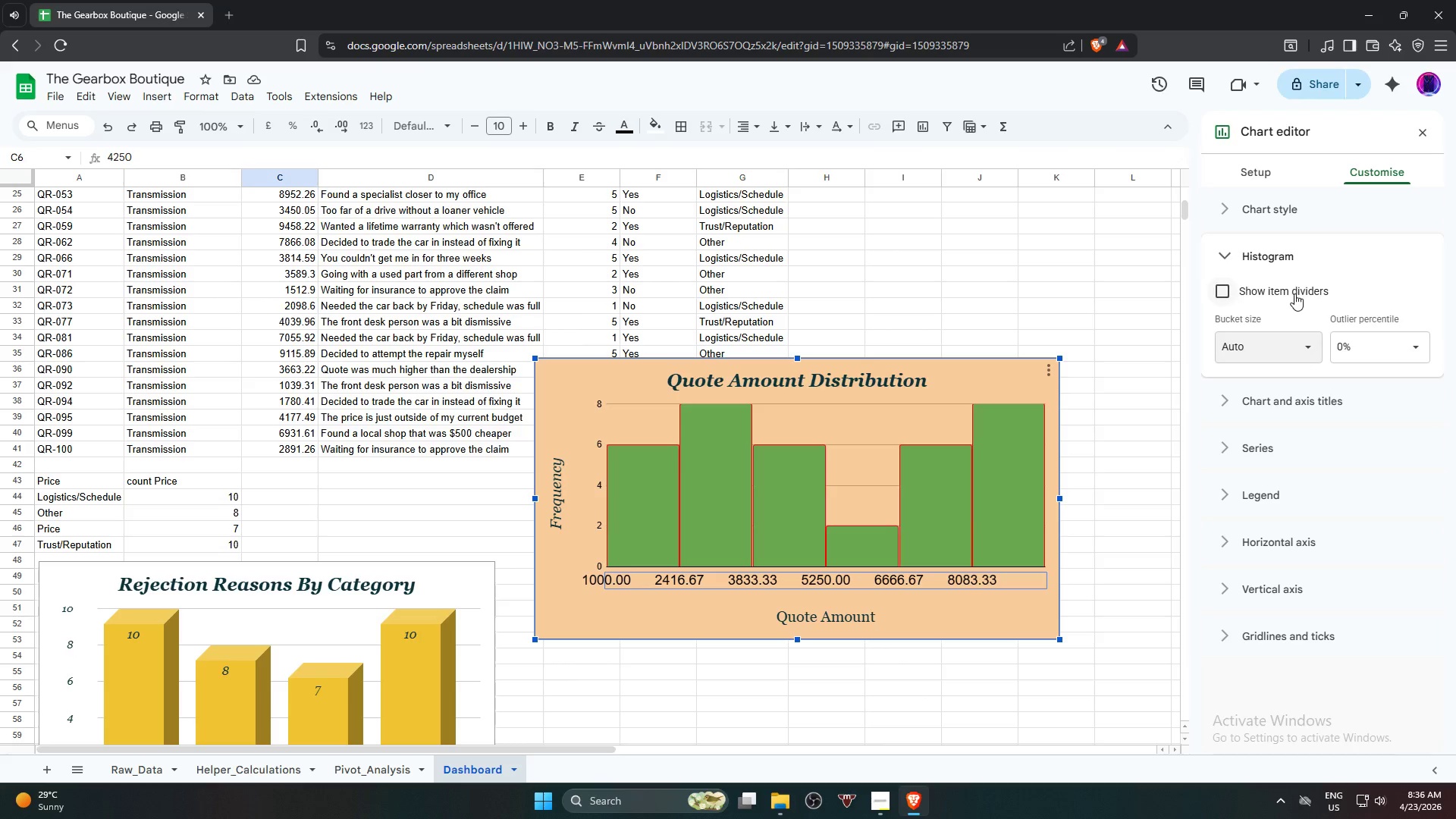 
left_click([1294, 293])
 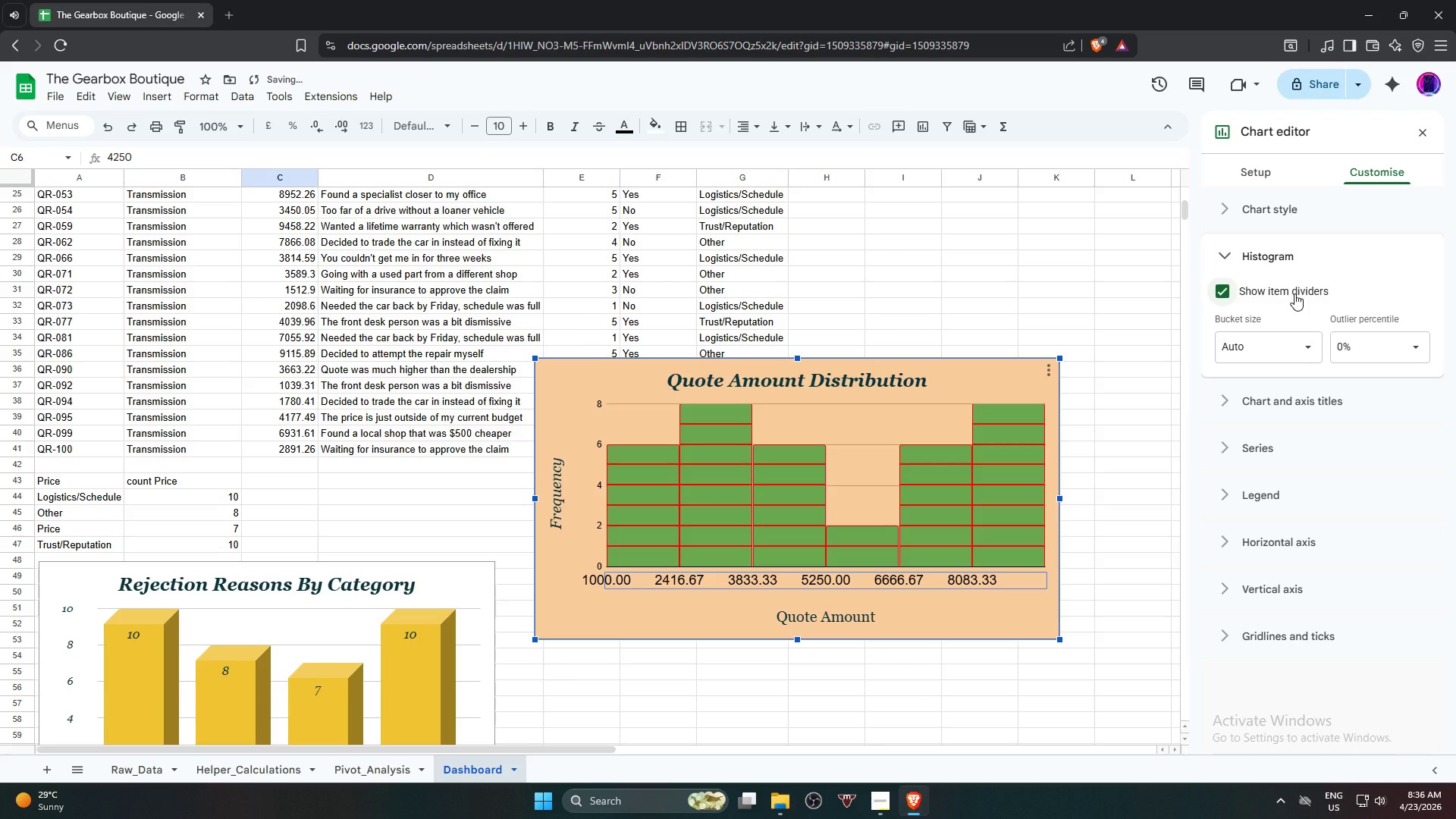 
left_click([1294, 293])
 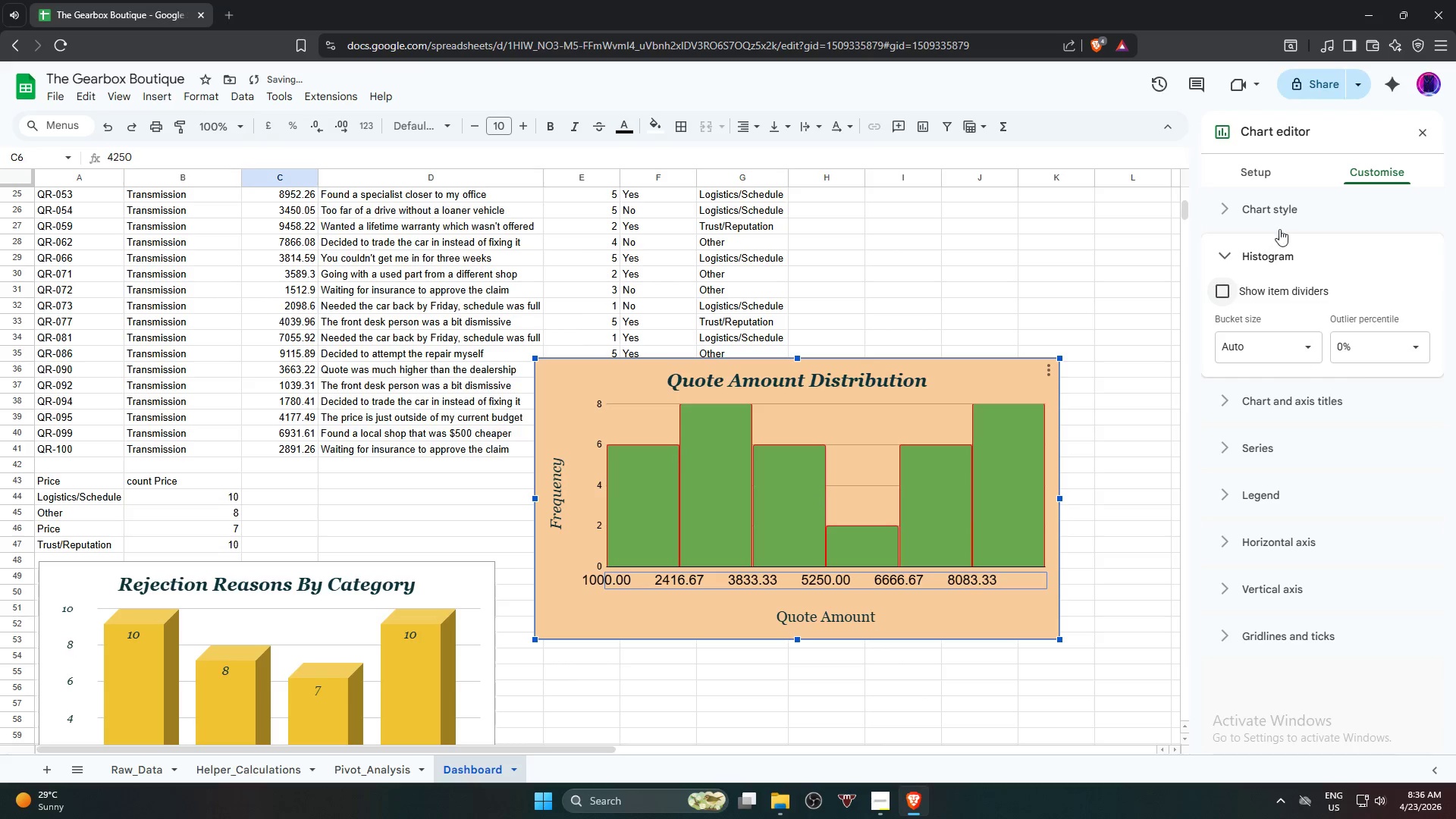 
left_click([1280, 211])
 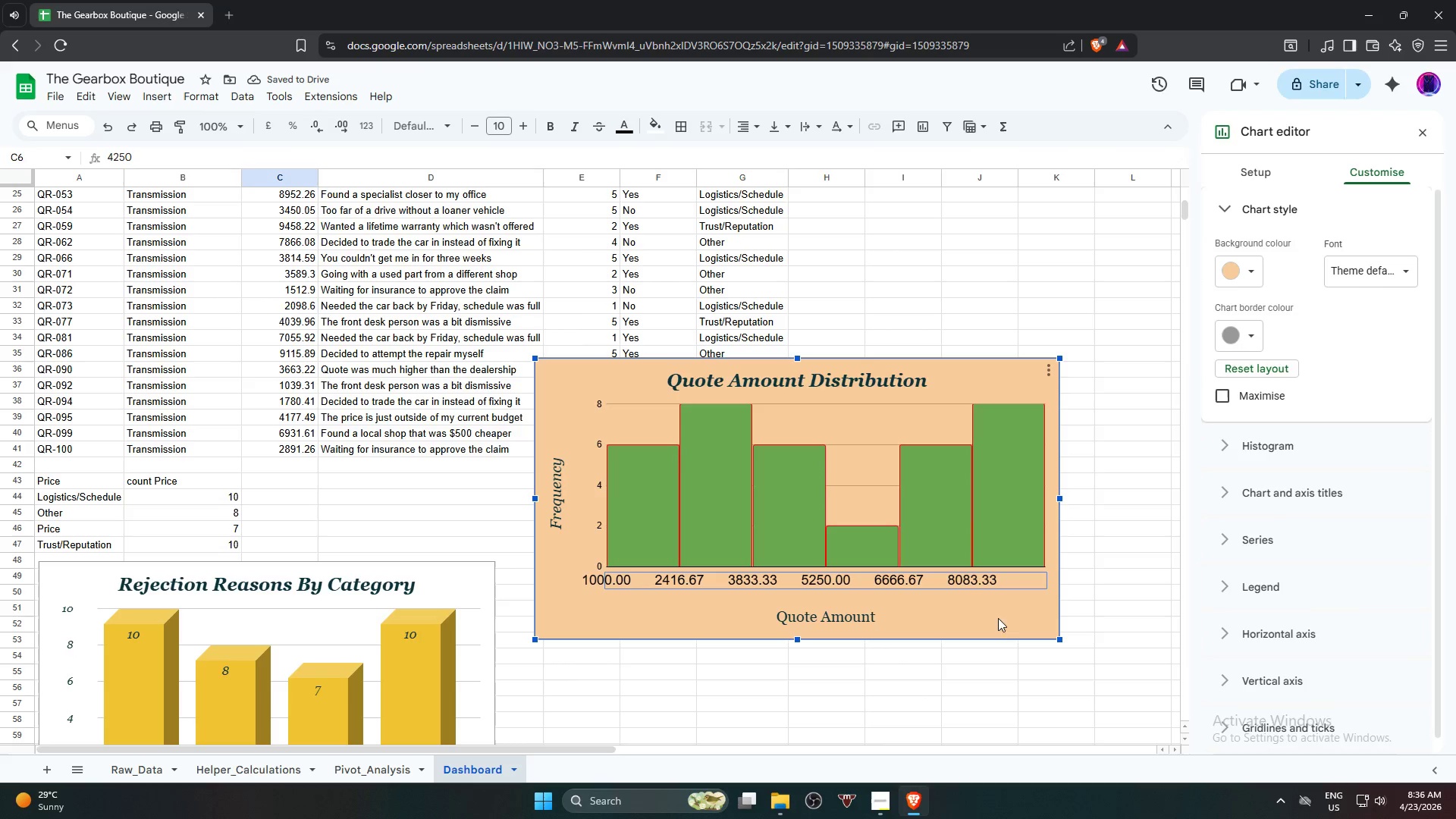 
double_click([972, 582])
 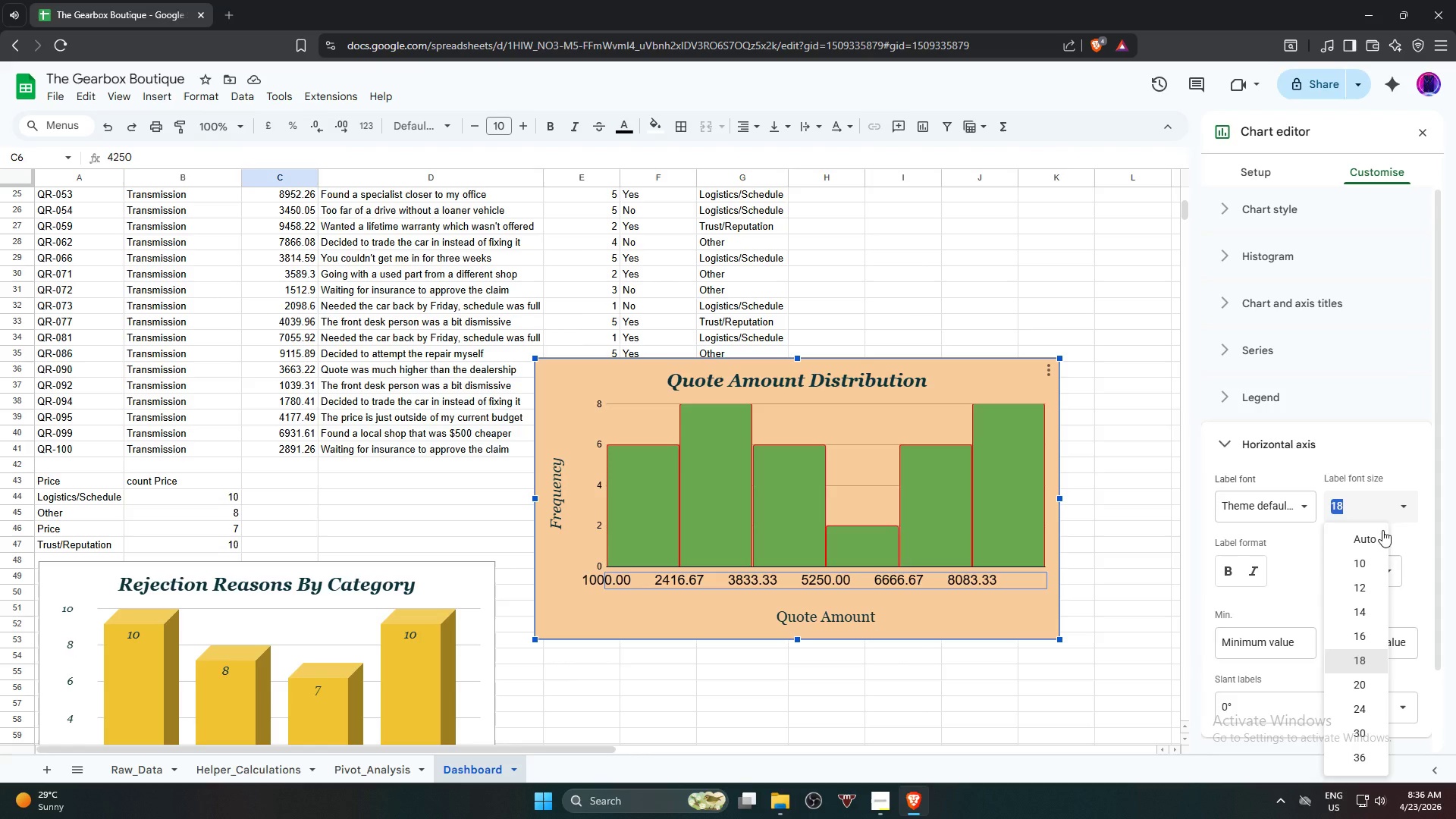 
left_click([1376, 560])
 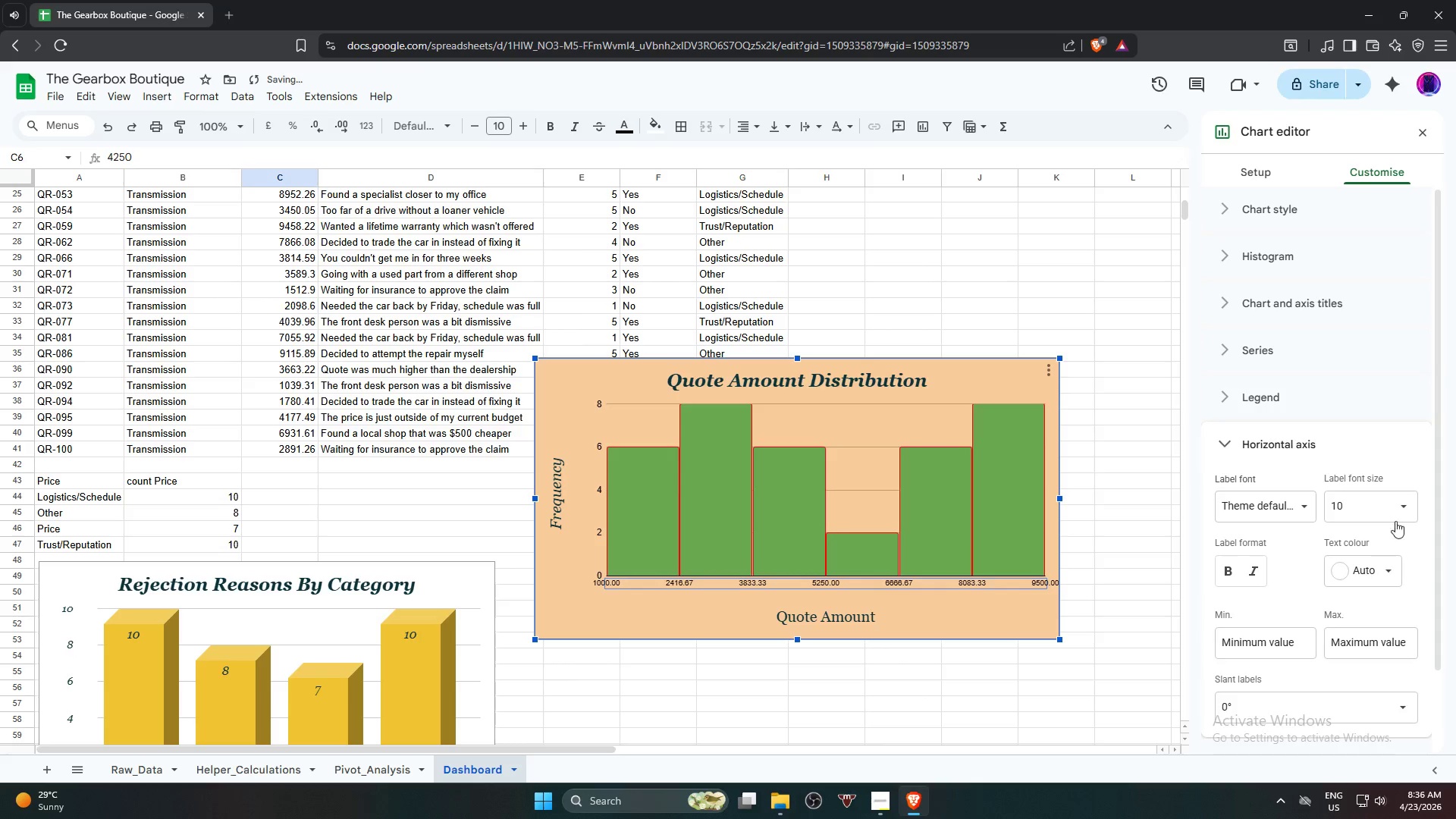 
left_click([1401, 509])
 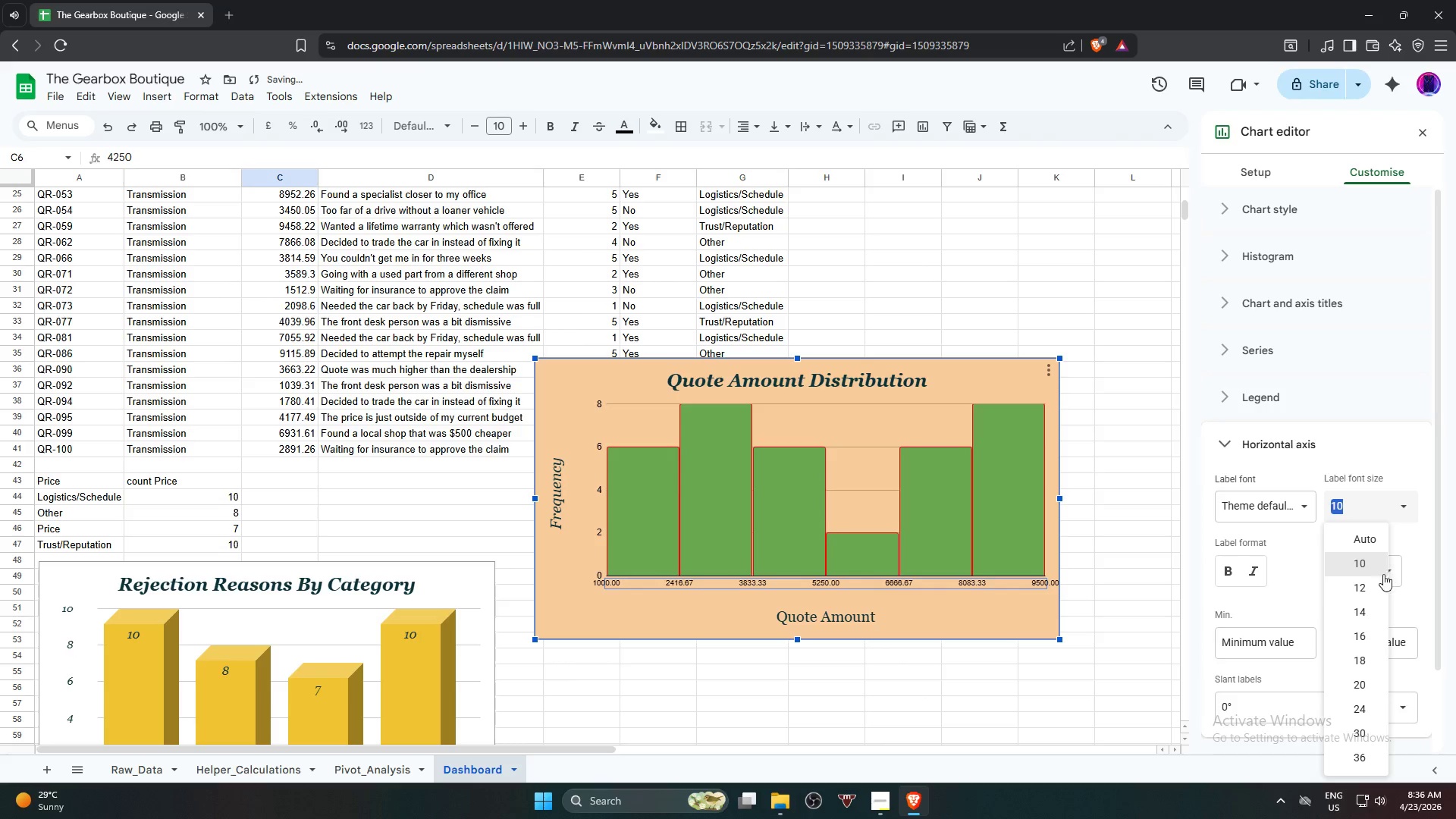 
left_click([1374, 588])
 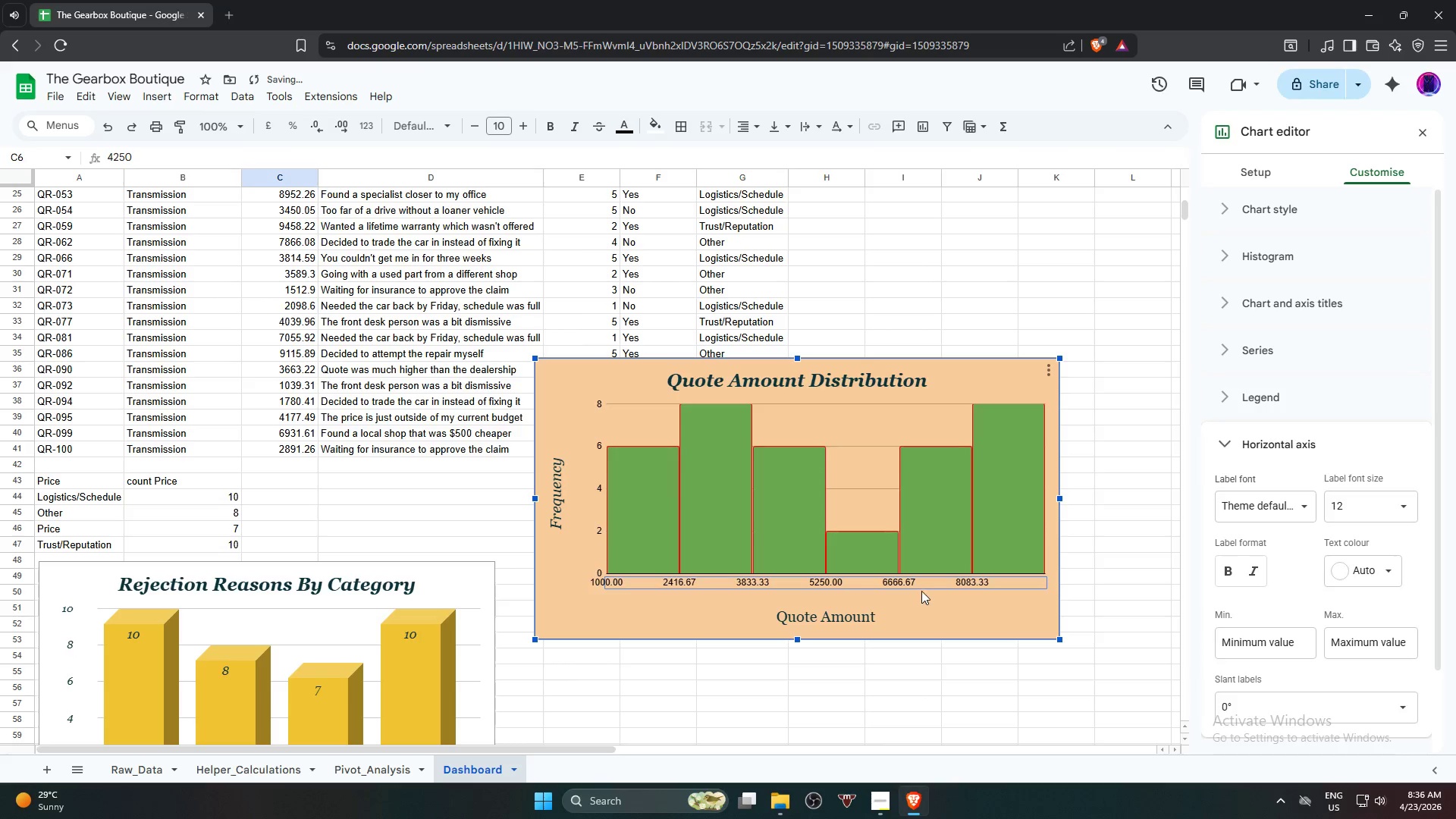 
left_click_drag(start_coordinate=[930, 586], to_coordinate=[944, 588])
 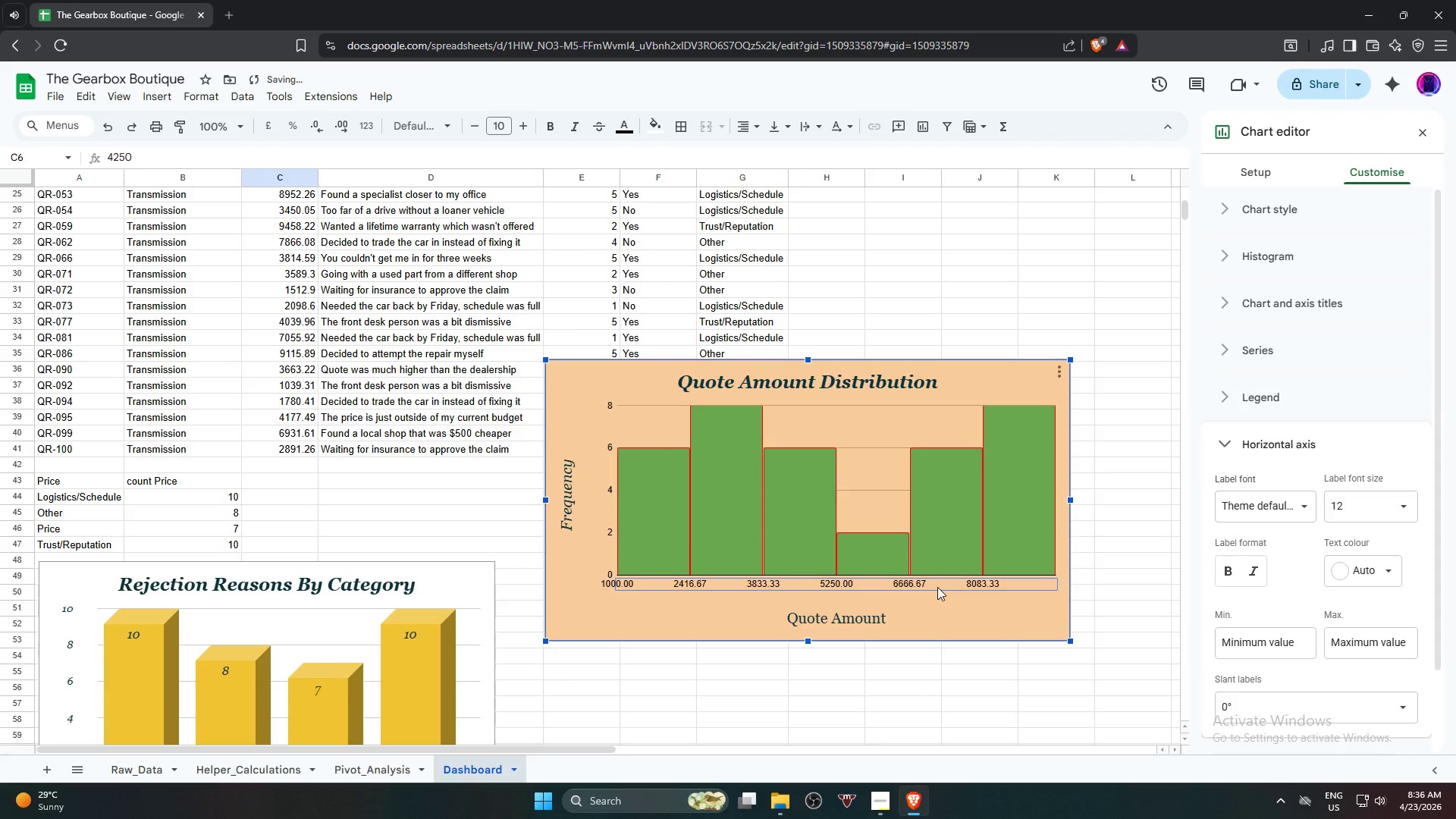 
double_click([937, 587])
 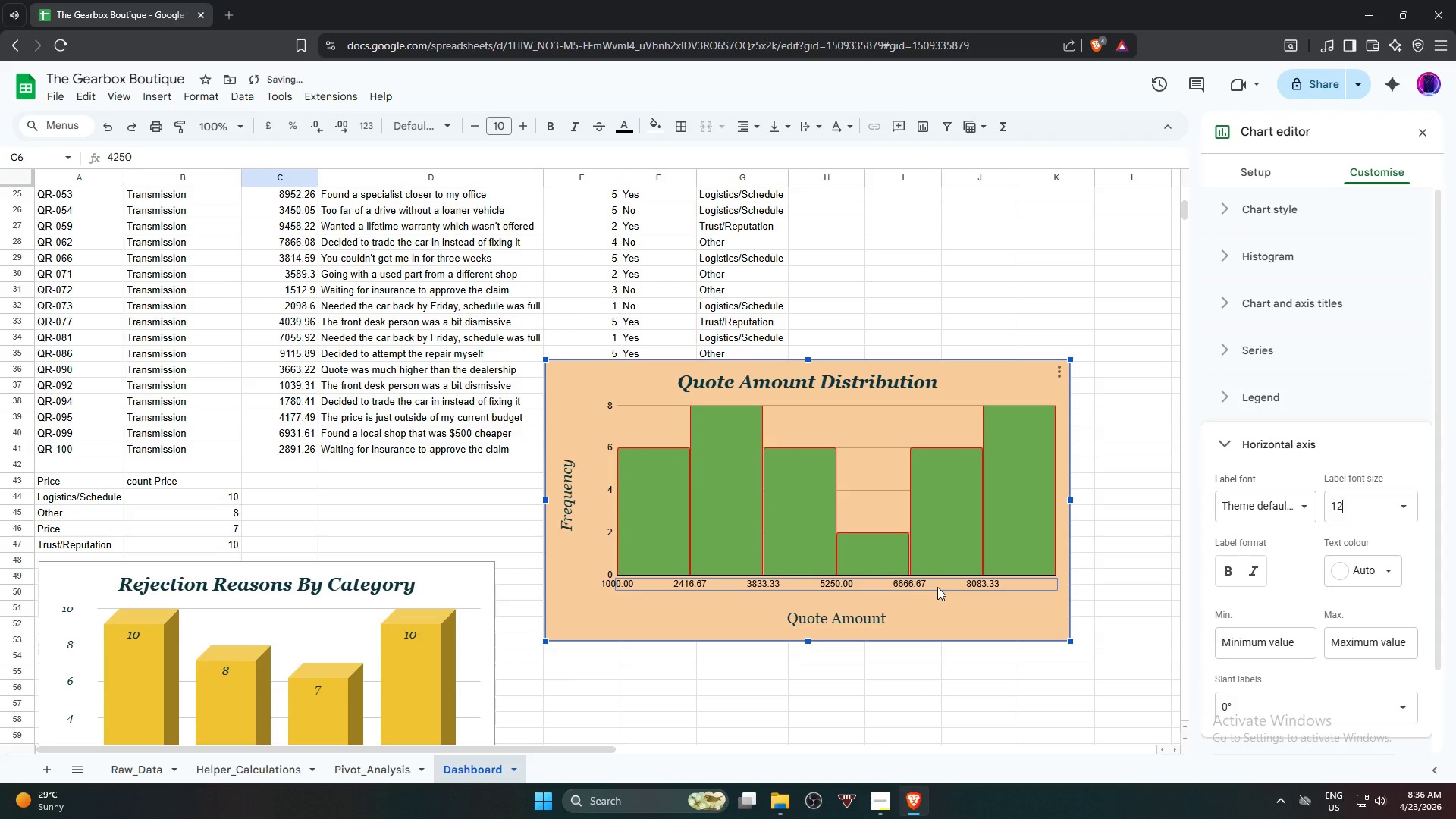 
left_click_drag(start_coordinate=[937, 587], to_coordinate=[920, 592])
 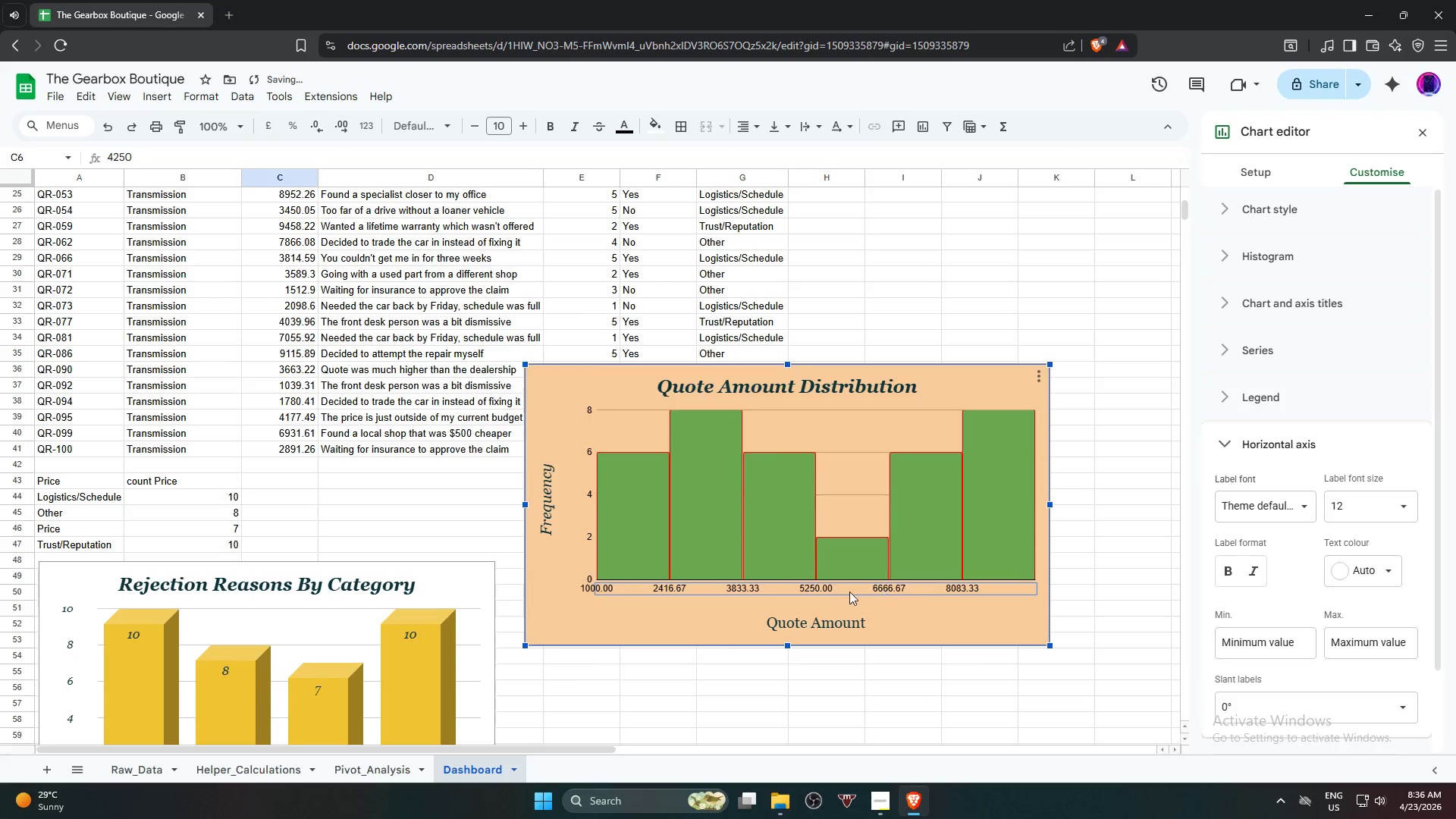 
left_click([849, 592])
 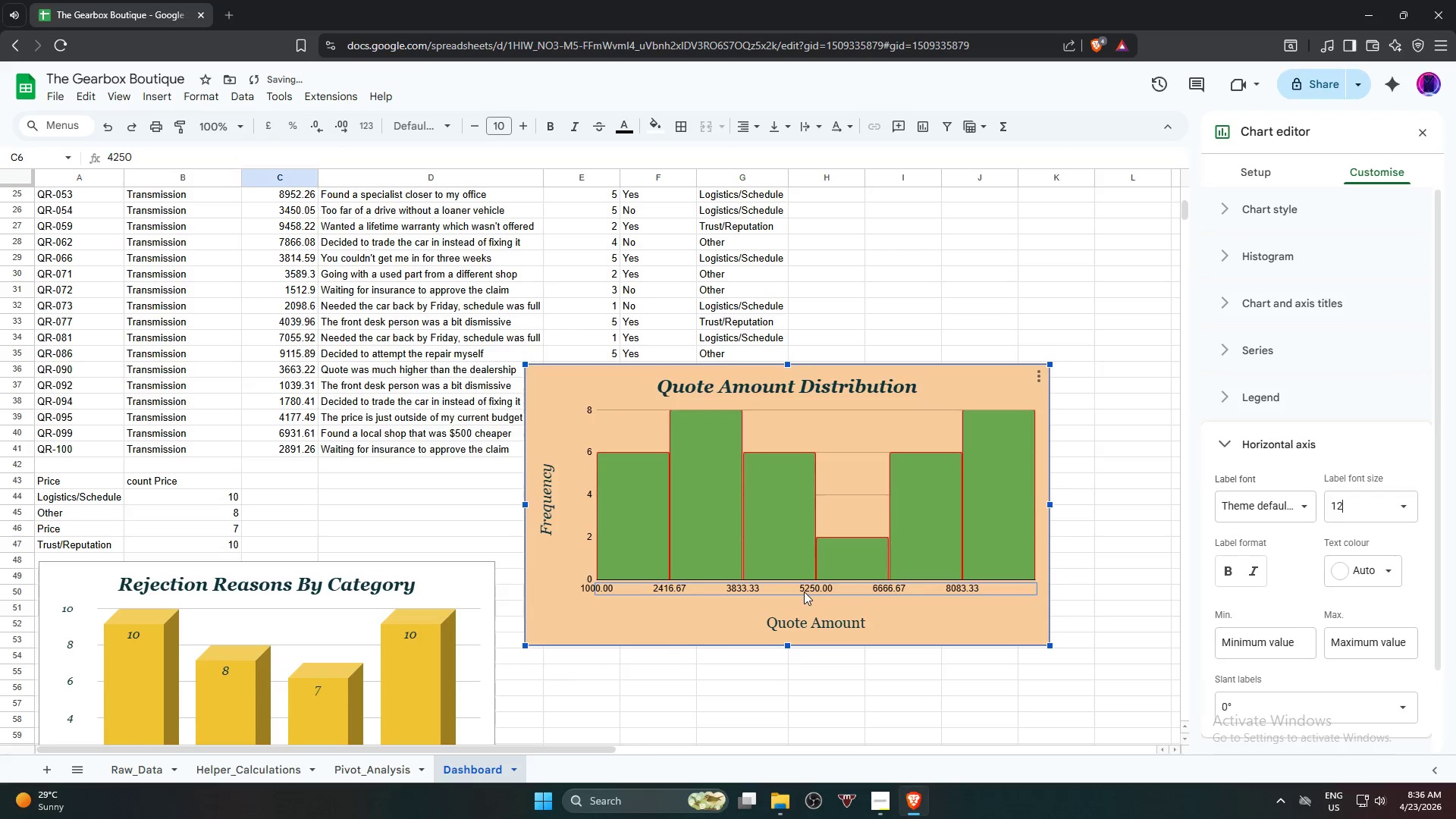 
double_click([802, 592])
 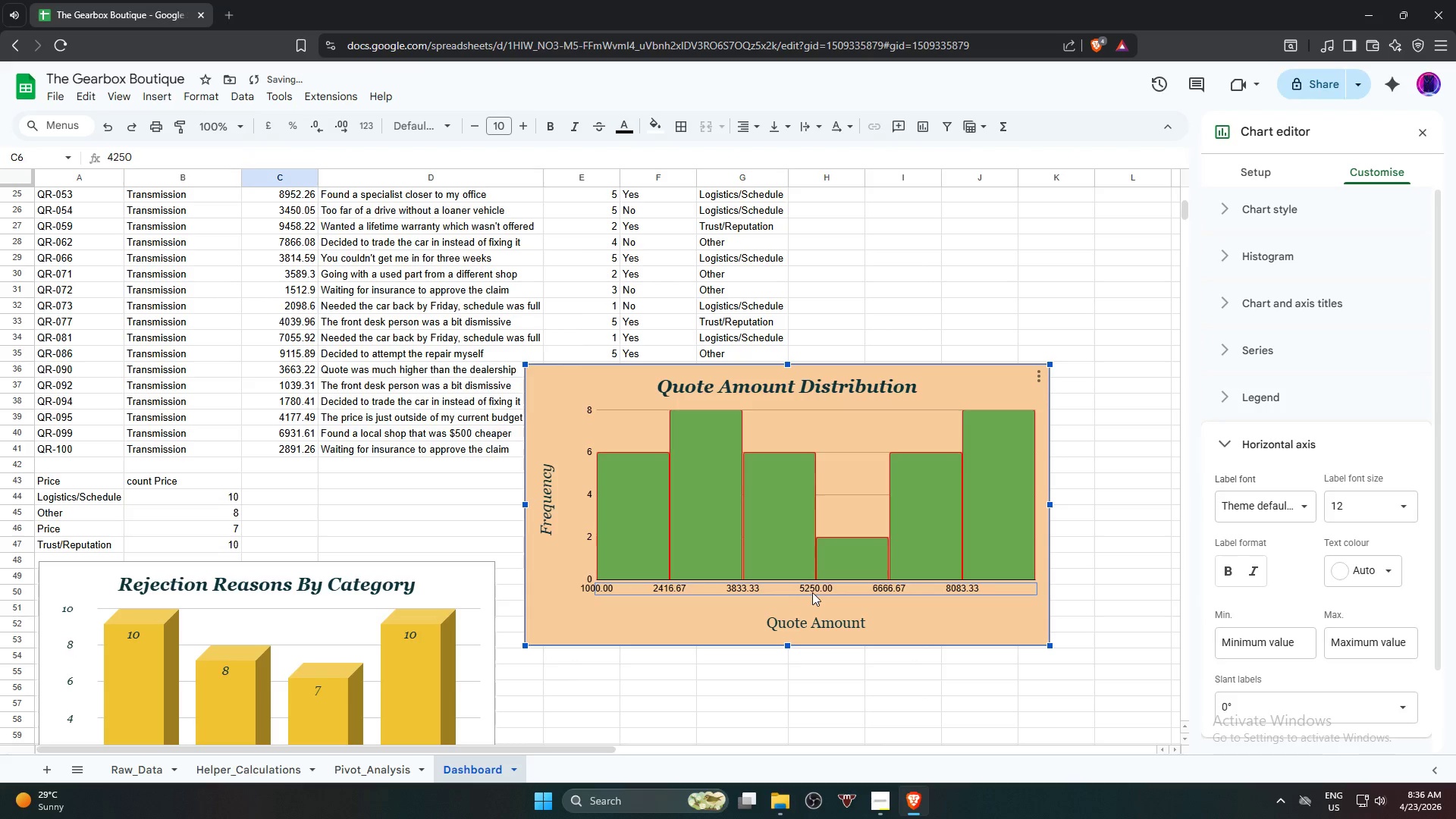 
left_click_drag(start_coordinate=[816, 592], to_coordinate=[810, 592])
 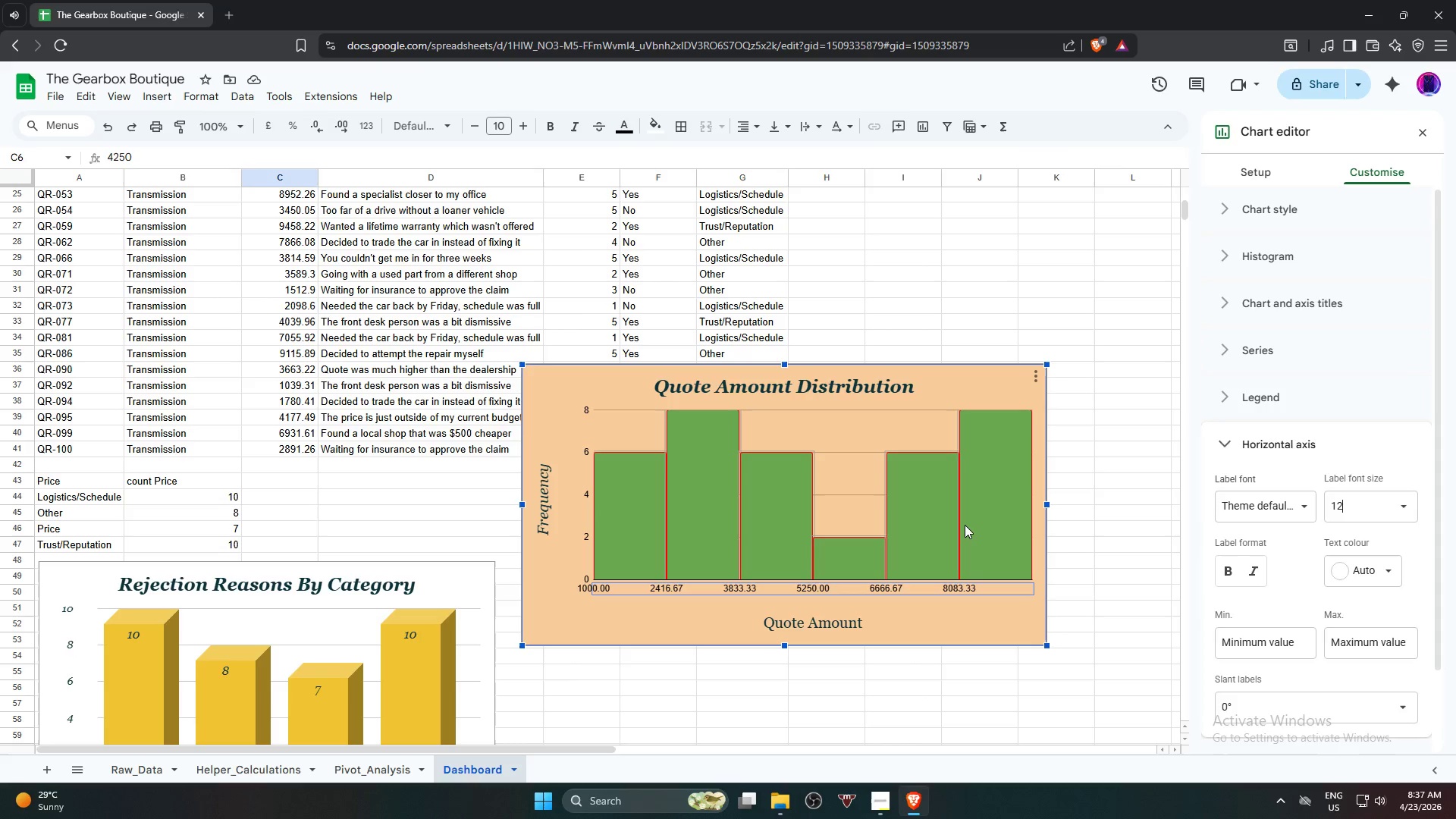 
wait(44.28)
 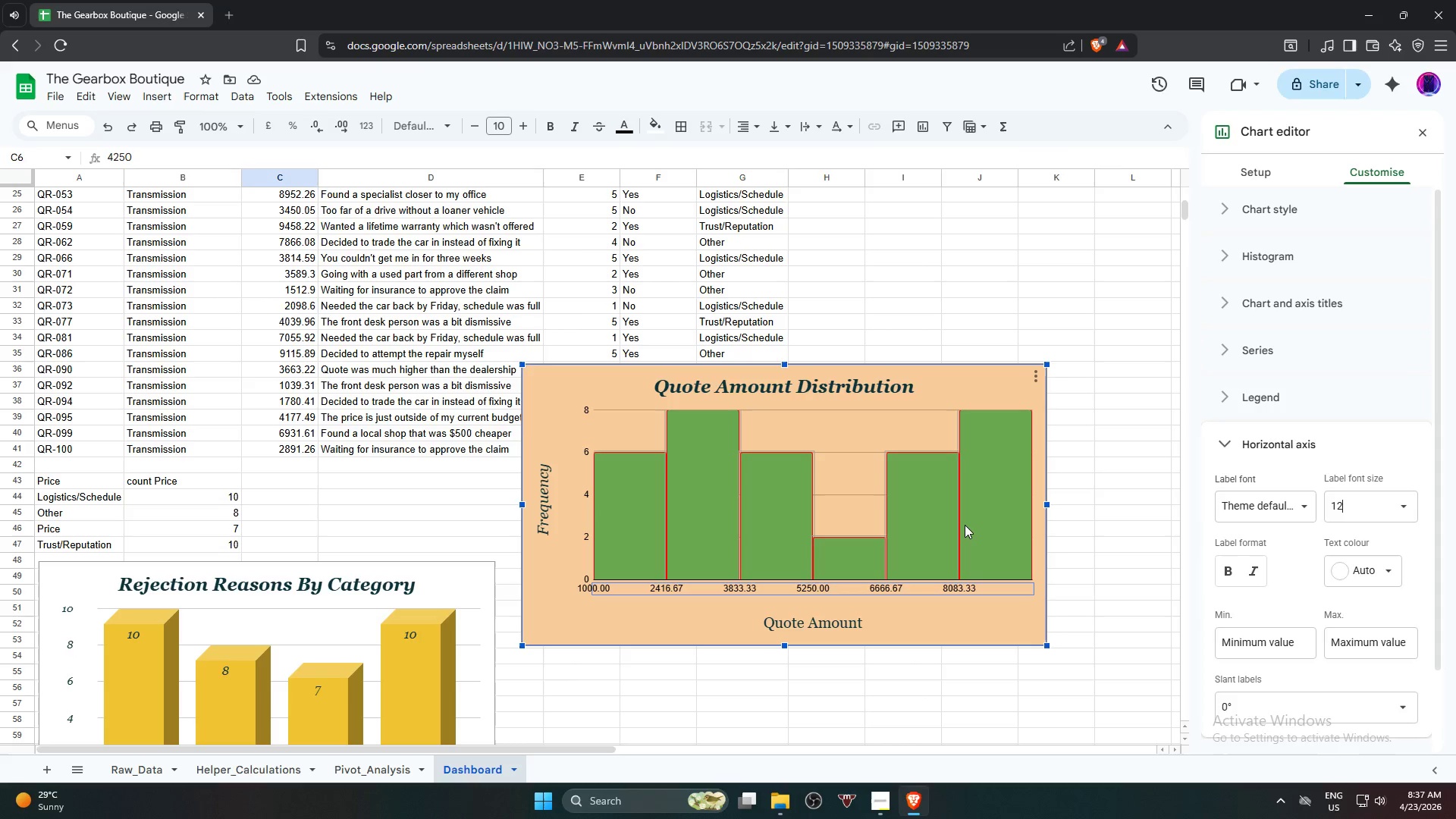 
left_click_drag(start_coordinate=[1046, 507], to_coordinate=[1108, 512])
 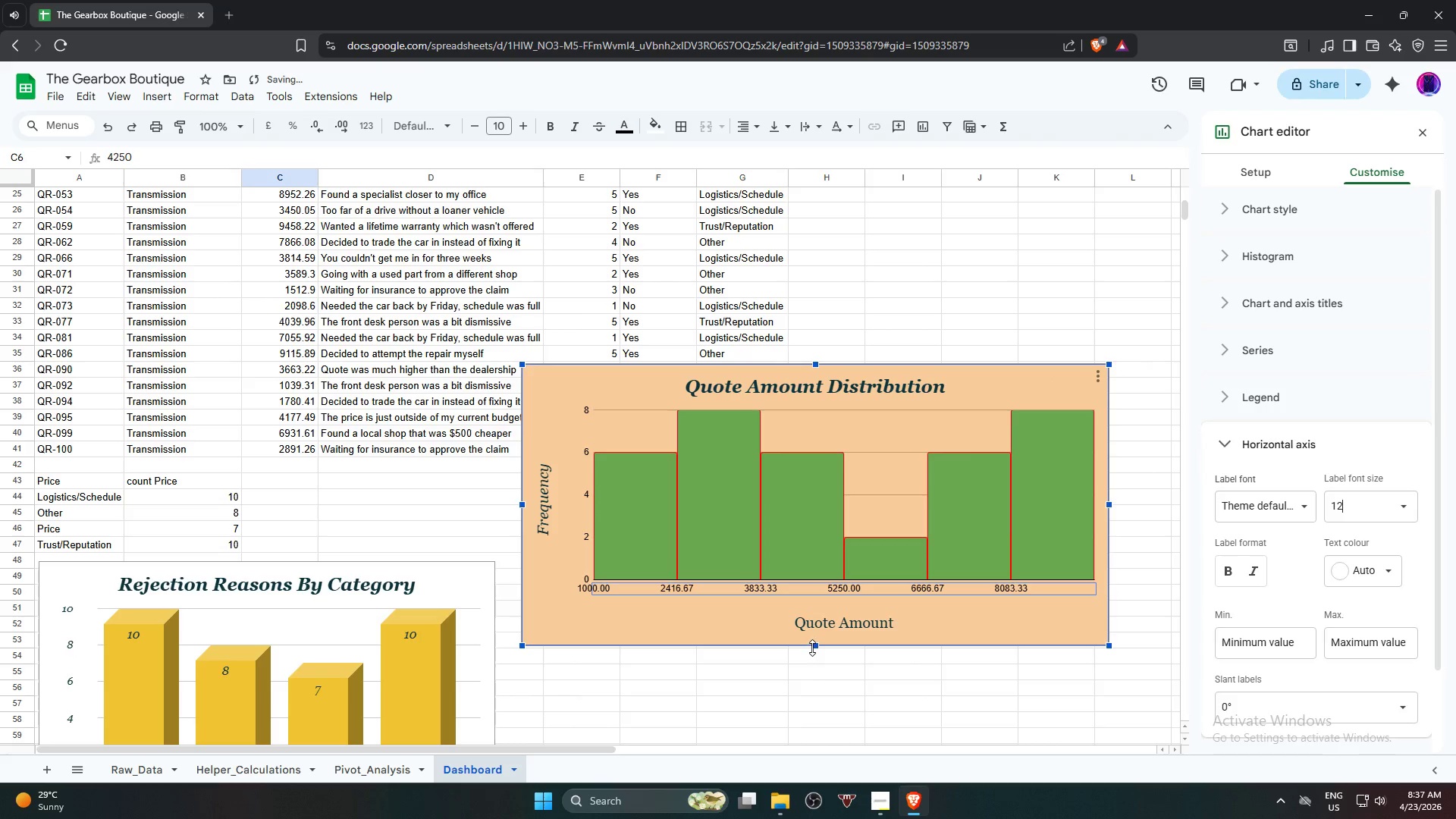 
left_click_drag(start_coordinate=[812, 648], to_coordinate=[841, 645])
 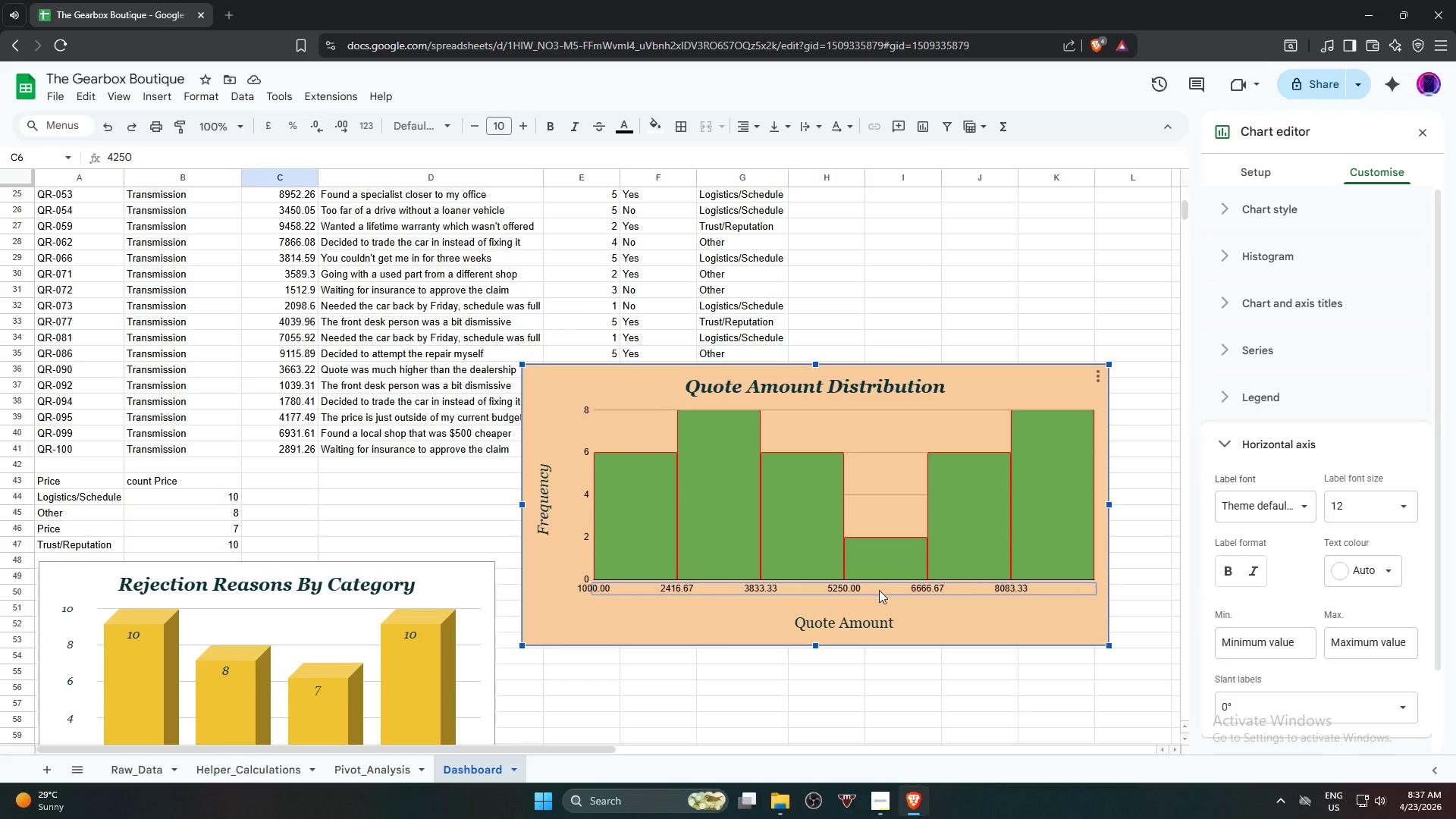 
wait(11.81)
 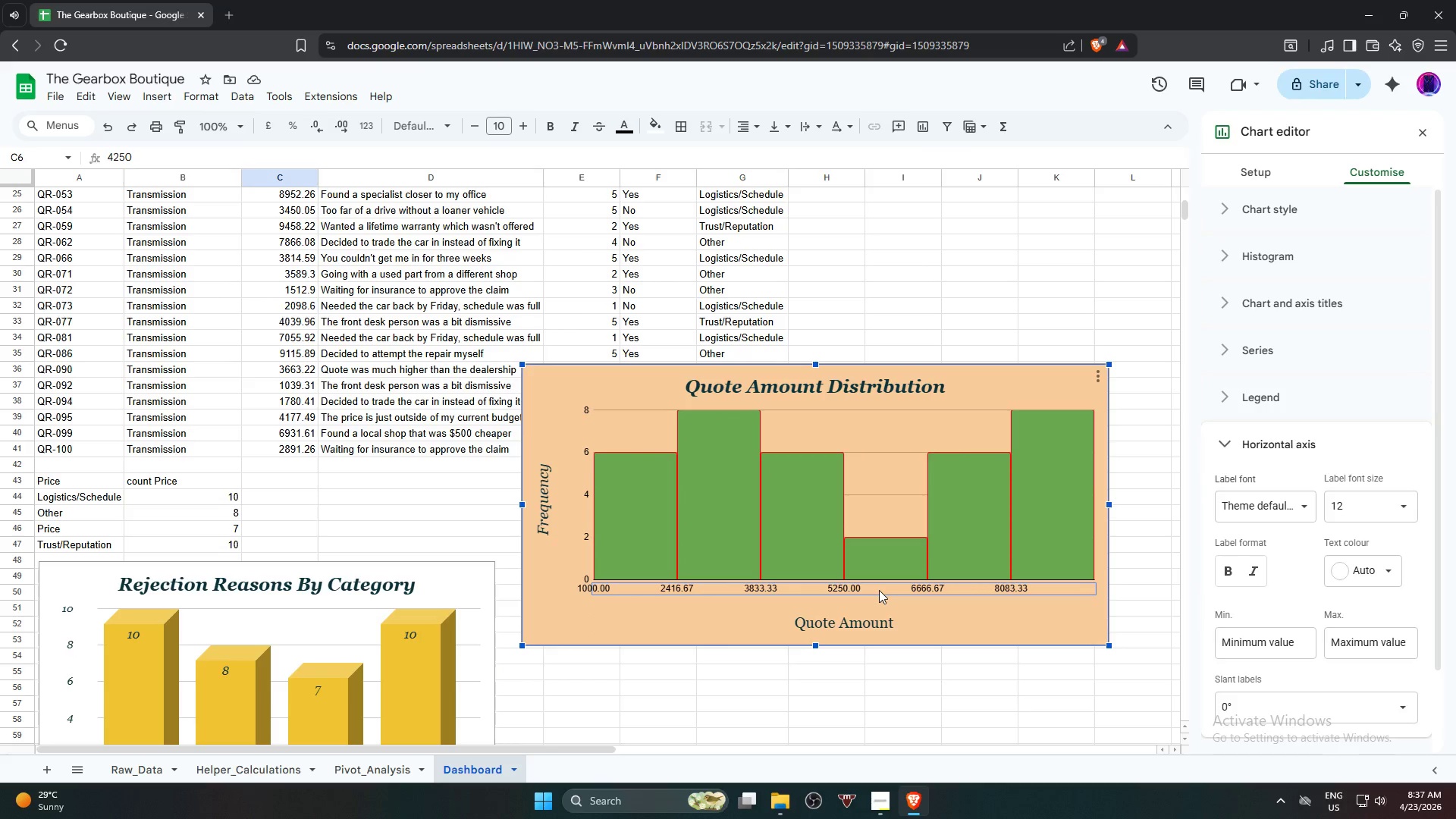 
double_click([879, 590])
 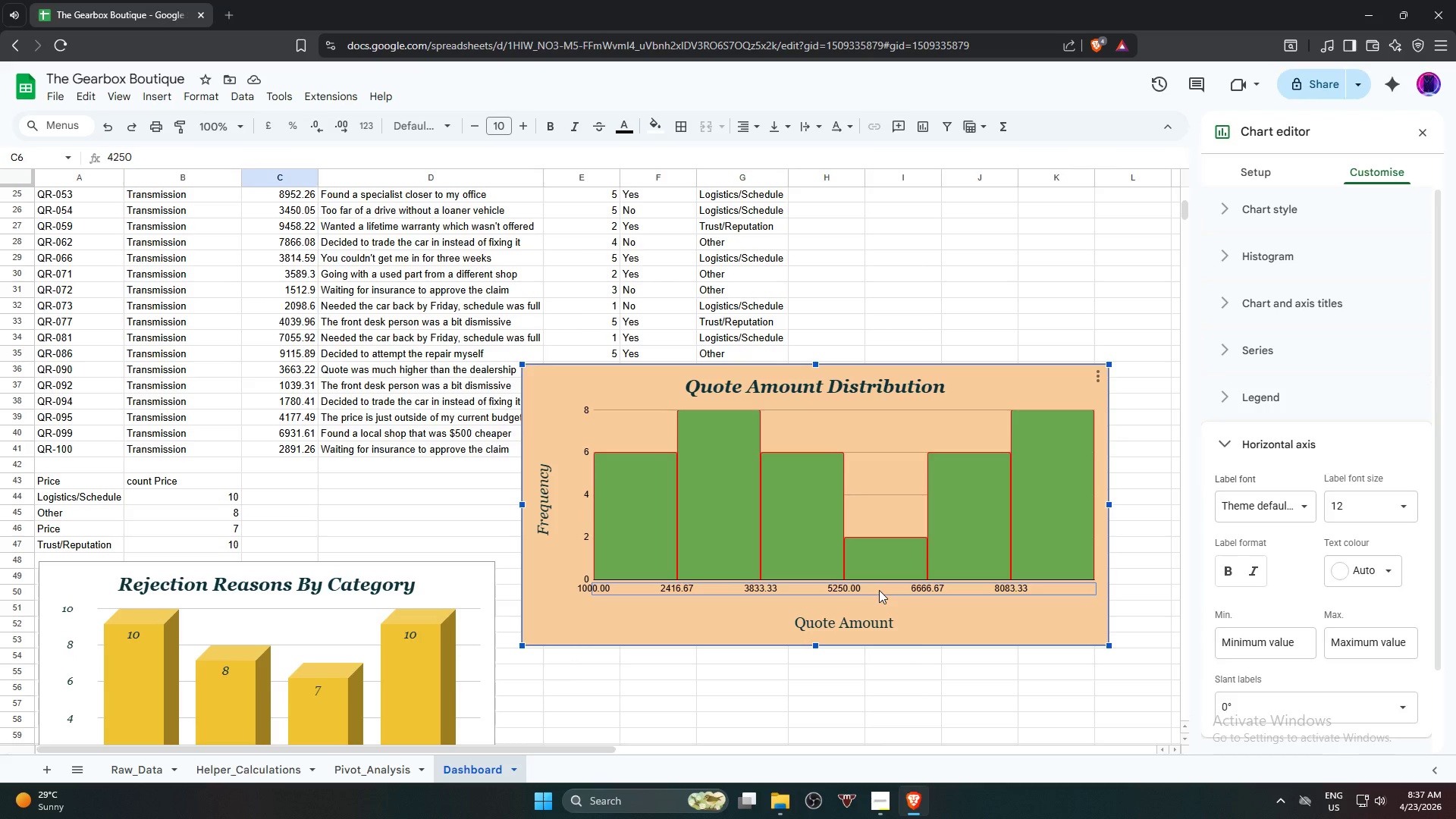 
wait(9.69)
 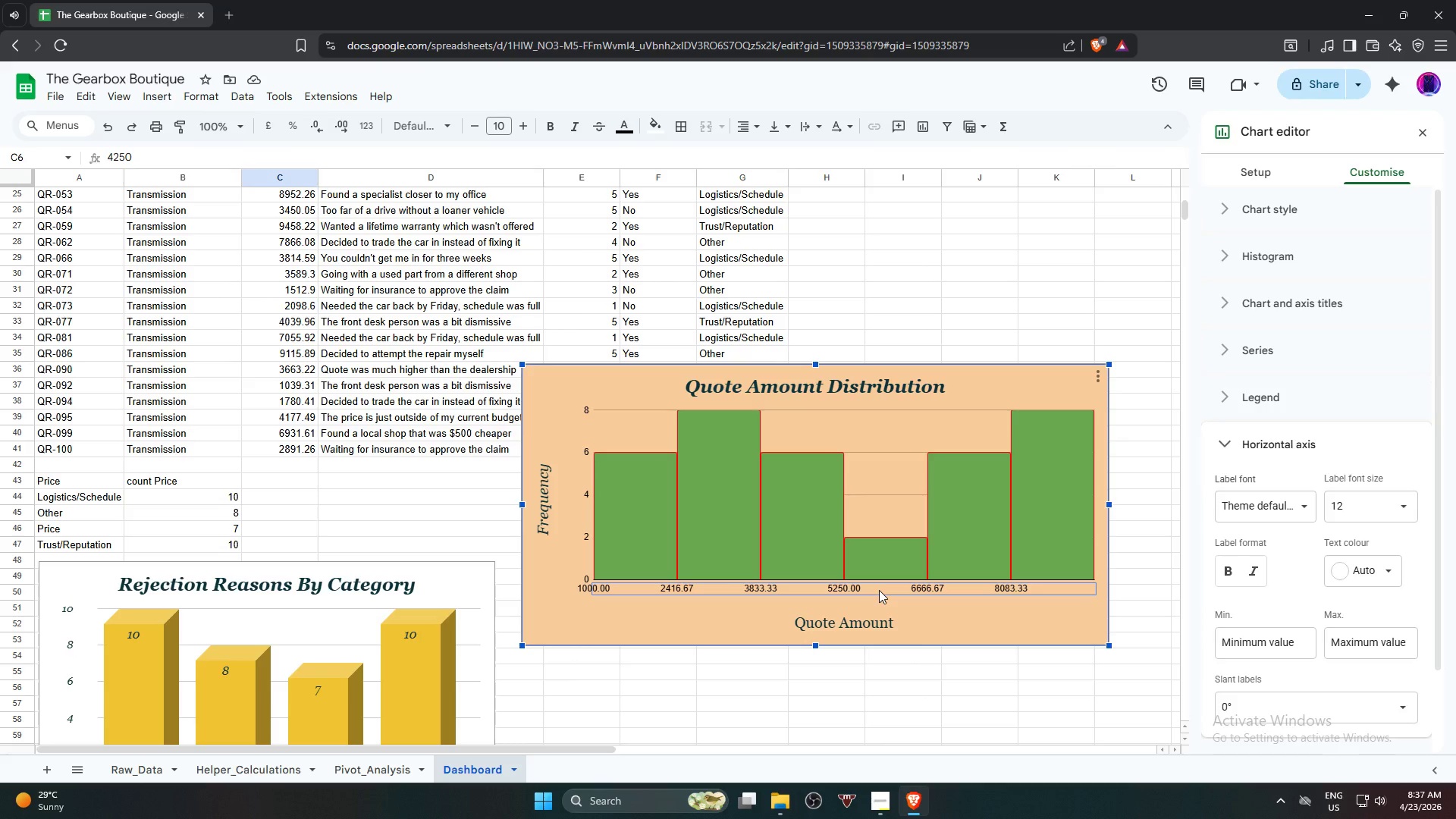 
scroll: coordinate [308, 290], scroll_direction: up, amount: 5.0
 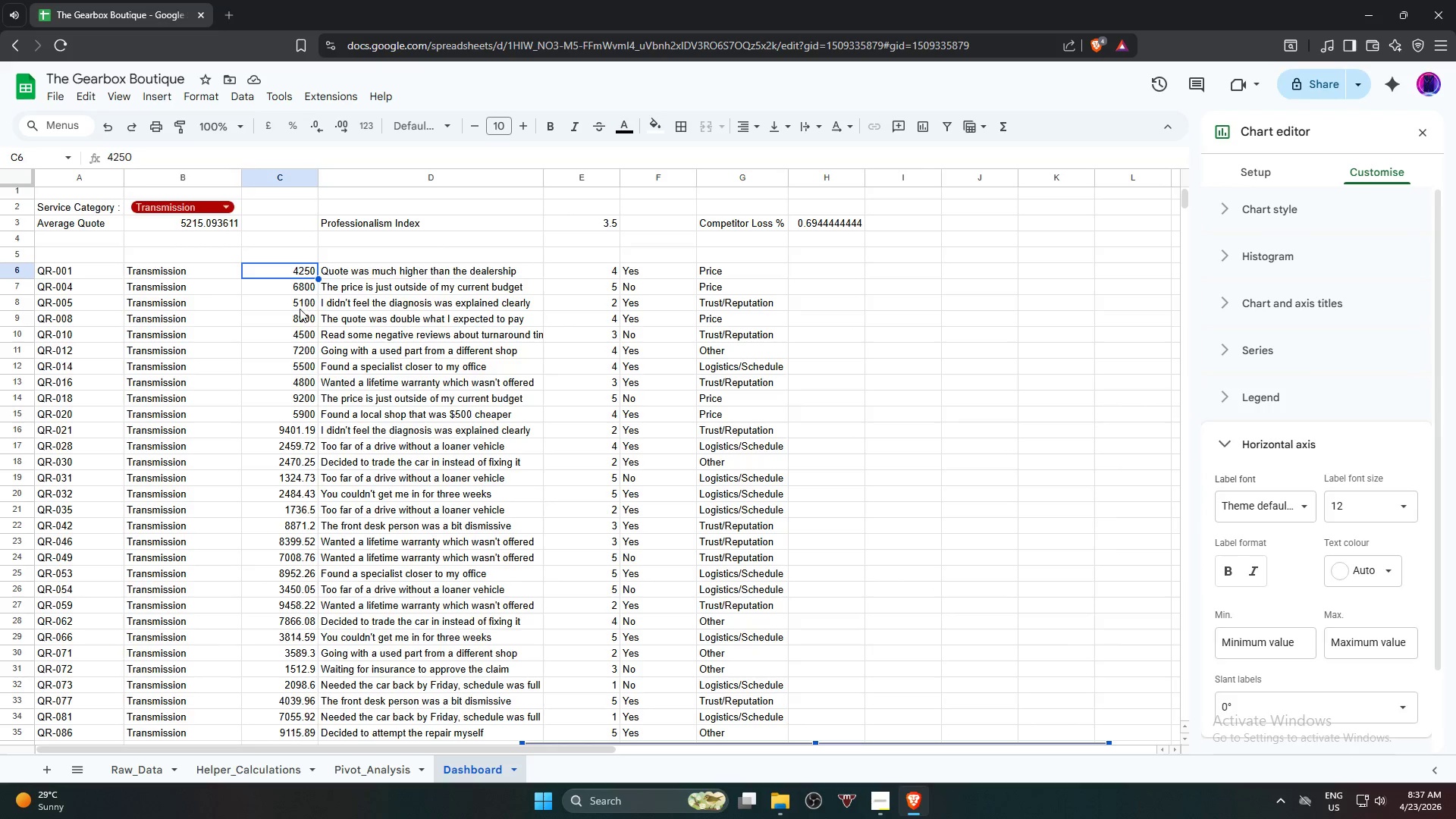 
scroll: coordinate [300, 317], scroll_direction: down, amount: 4.0
 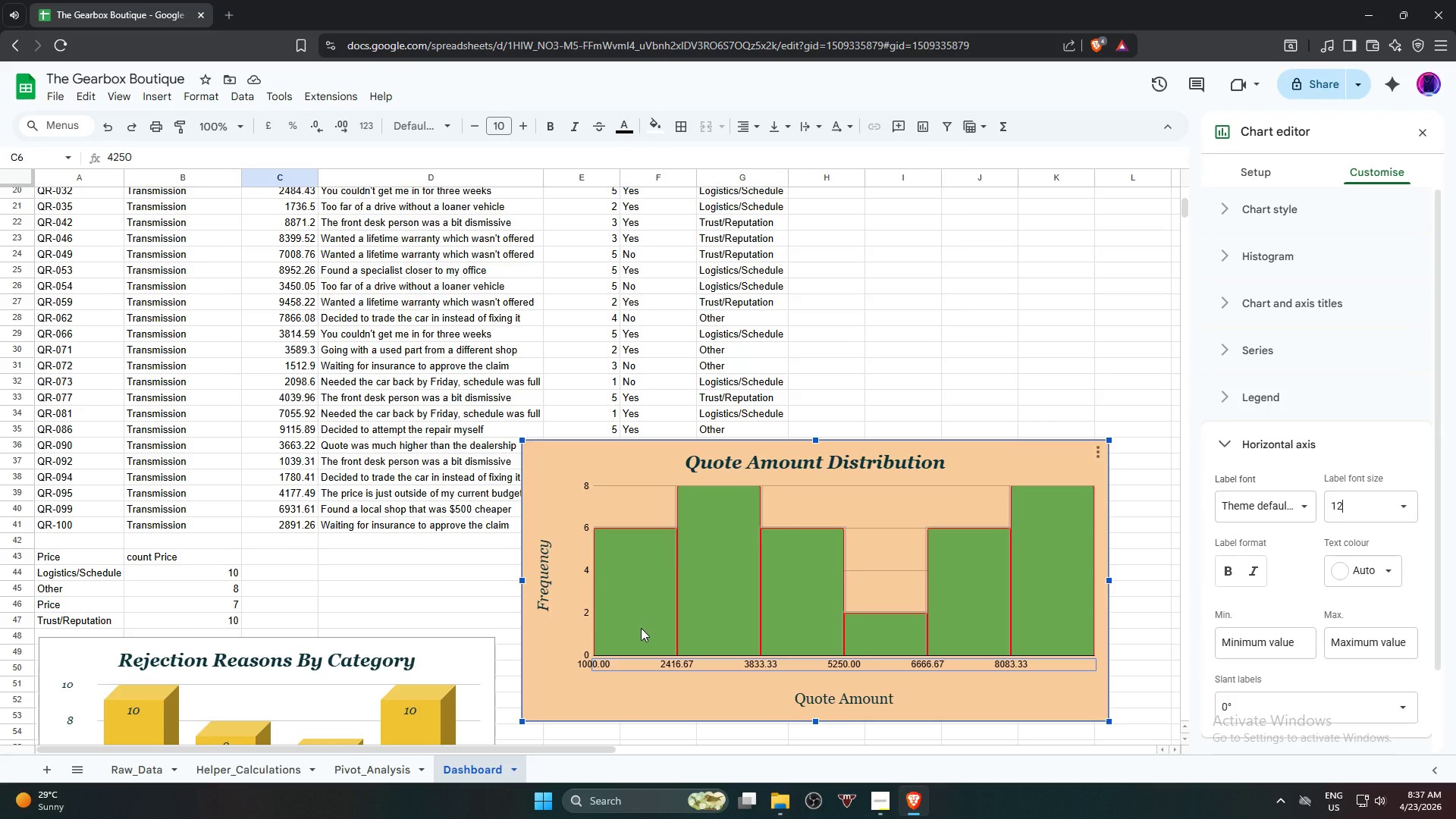 
left_click([638, 607])
 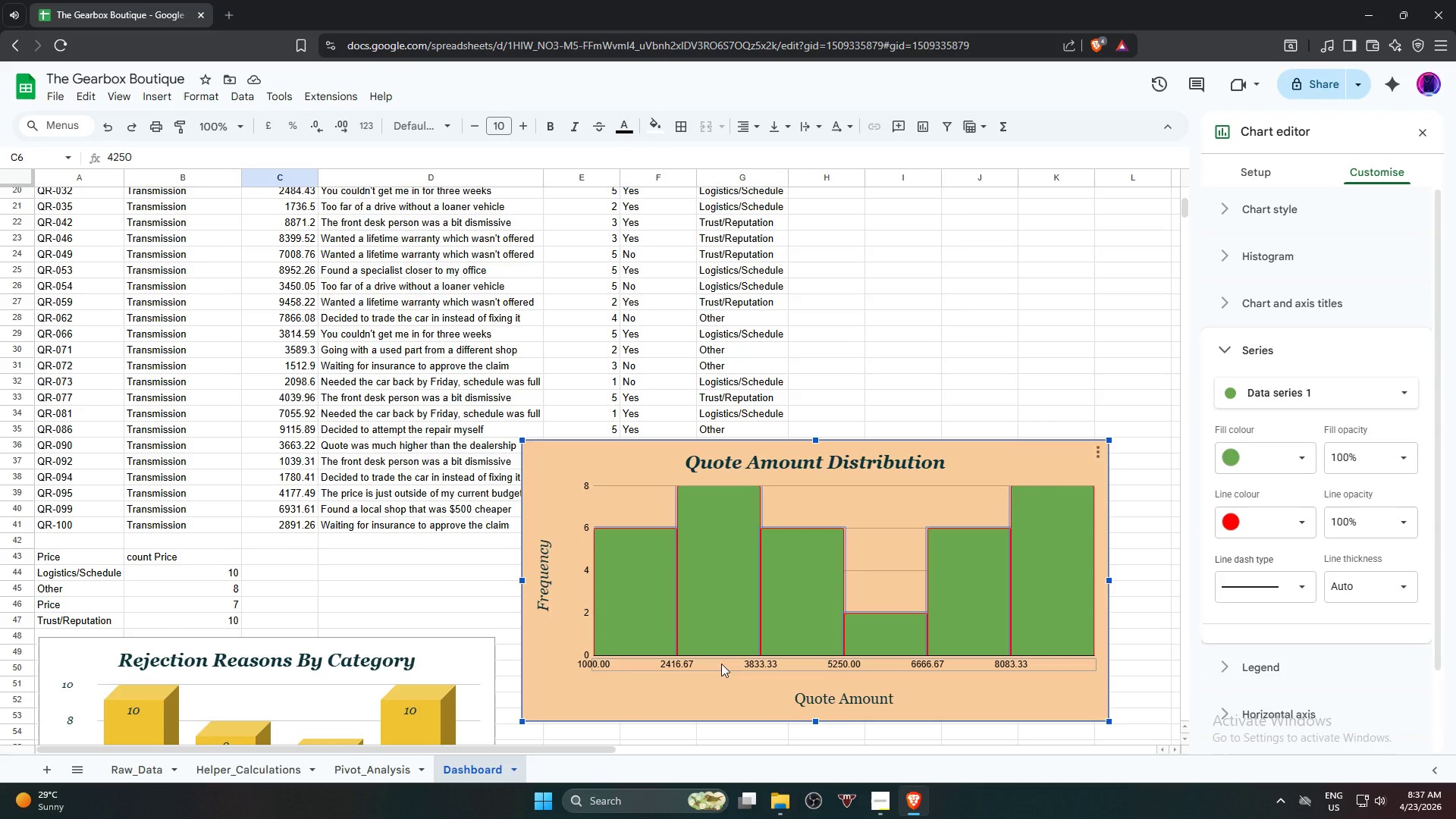 
left_click([721, 664])
 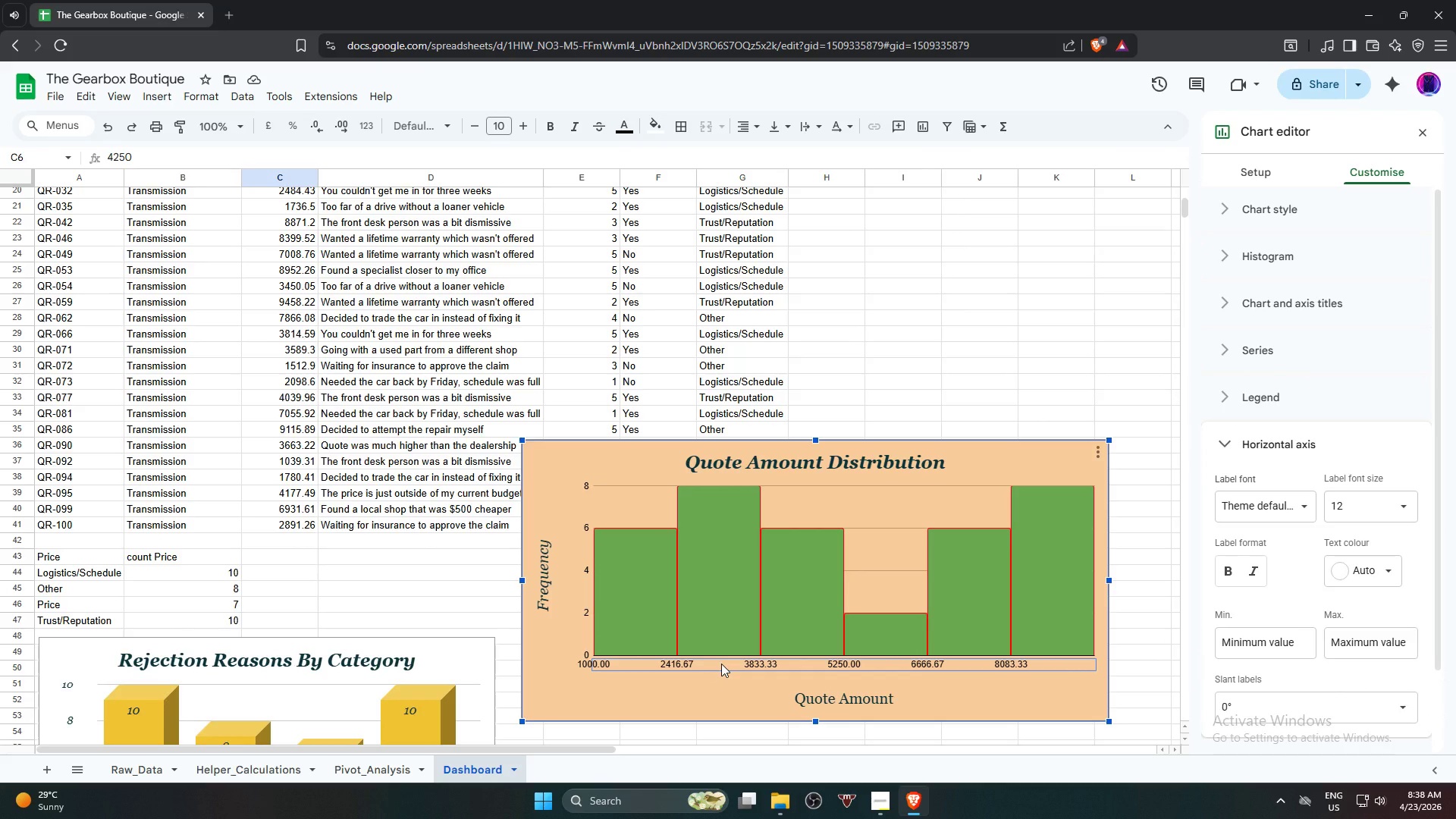 
key(Delete)
 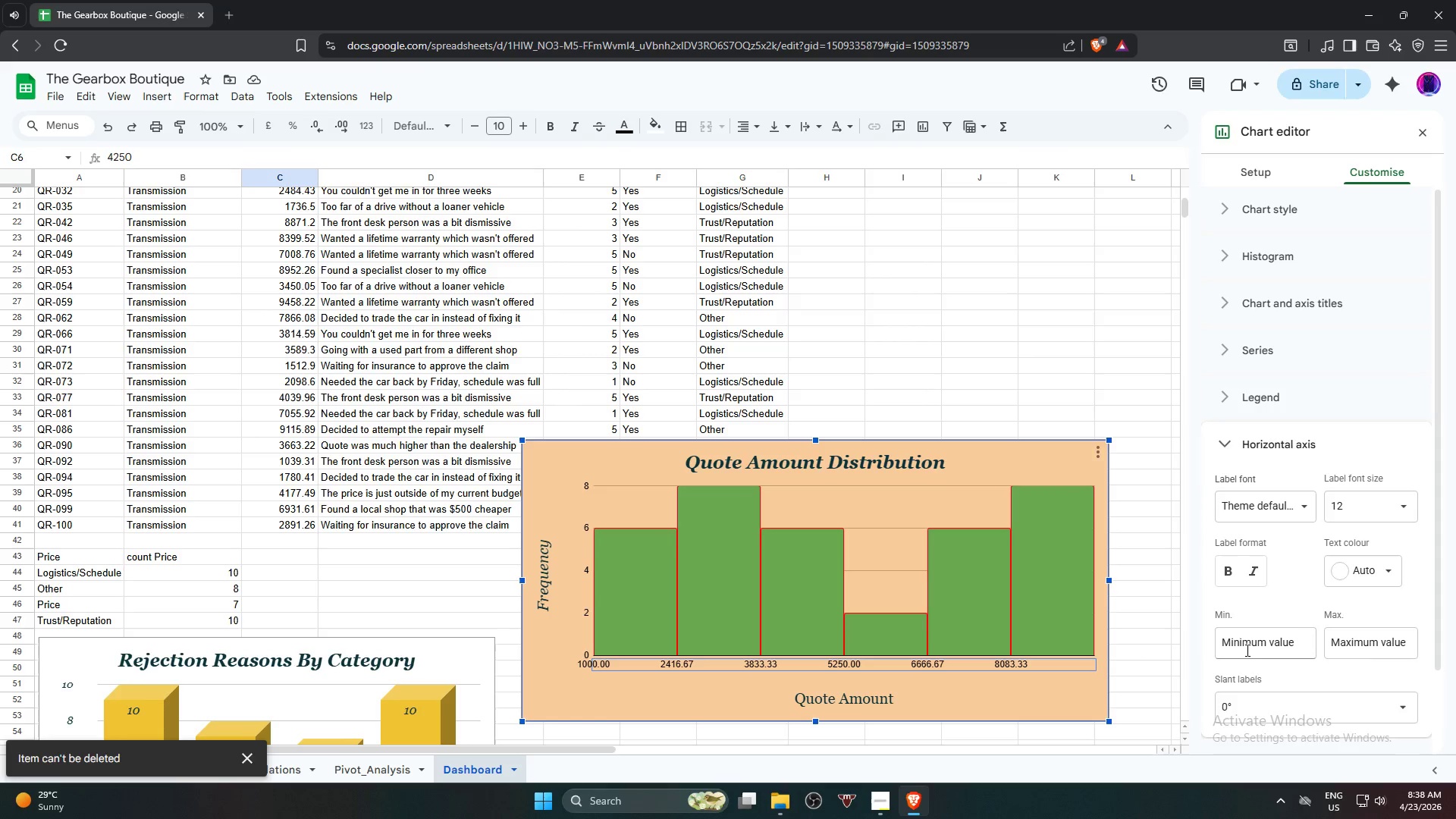 
left_click([1388, 713])
 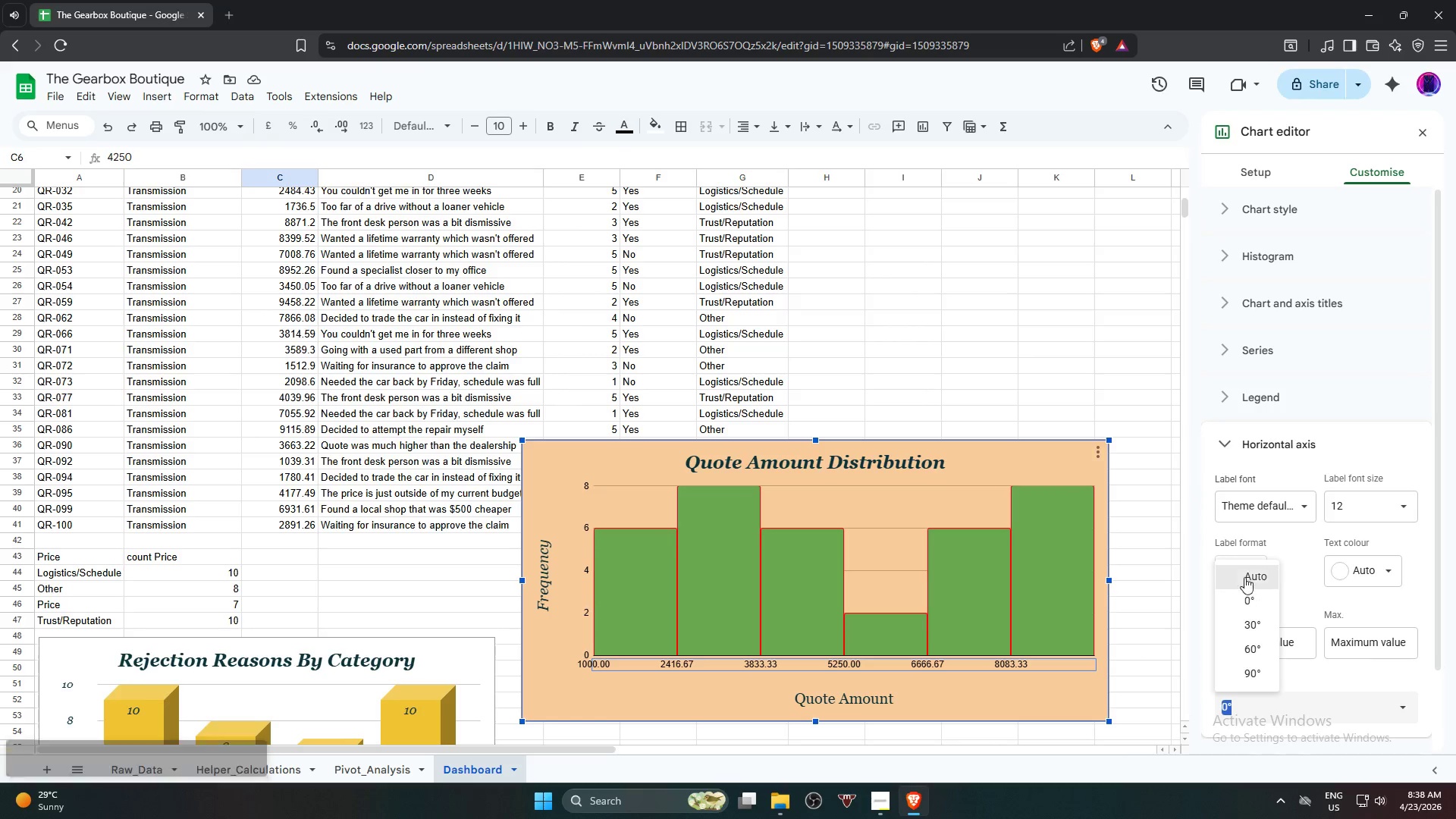 
left_click([1251, 574])
 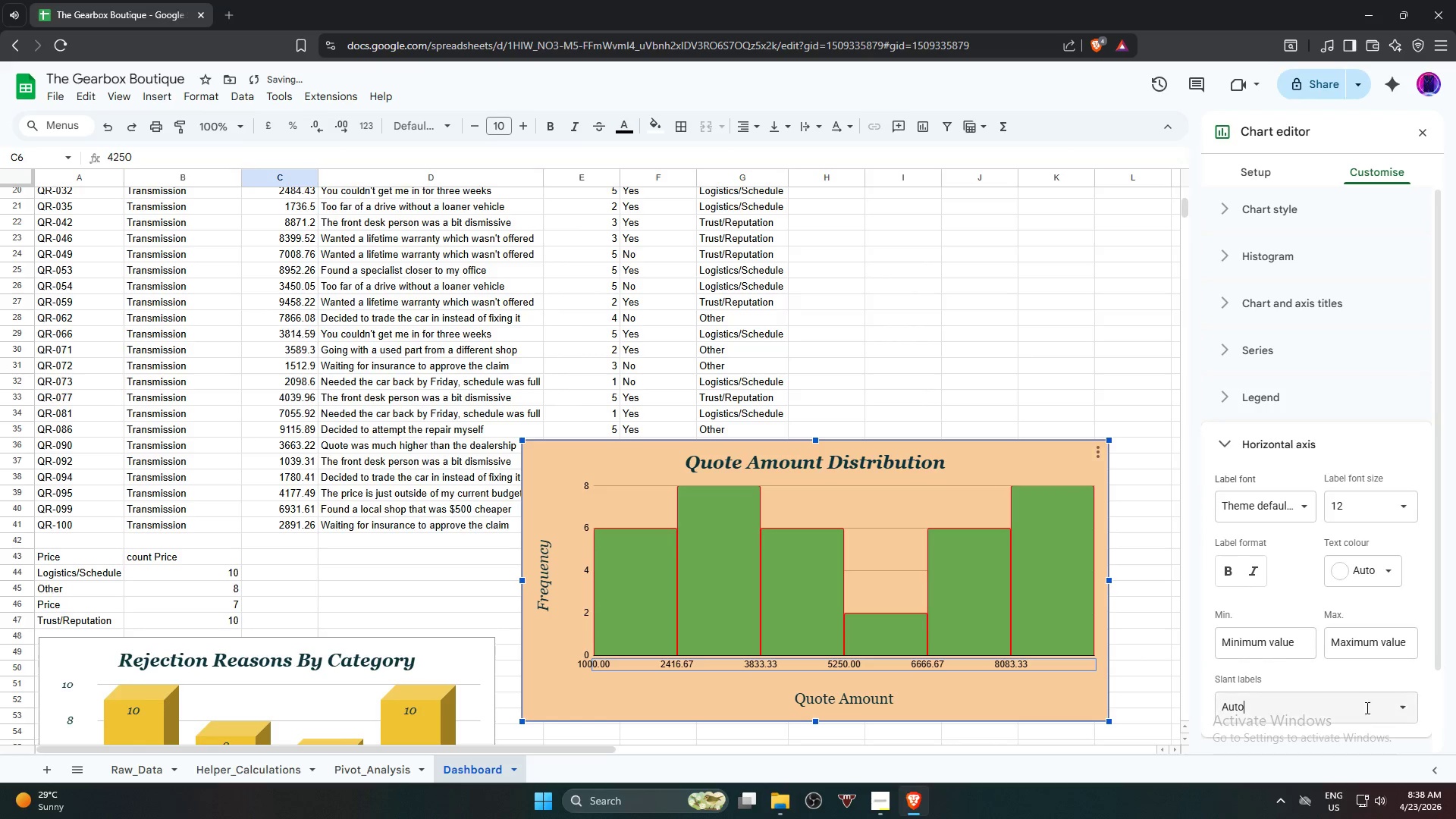 
left_click([1372, 714])
 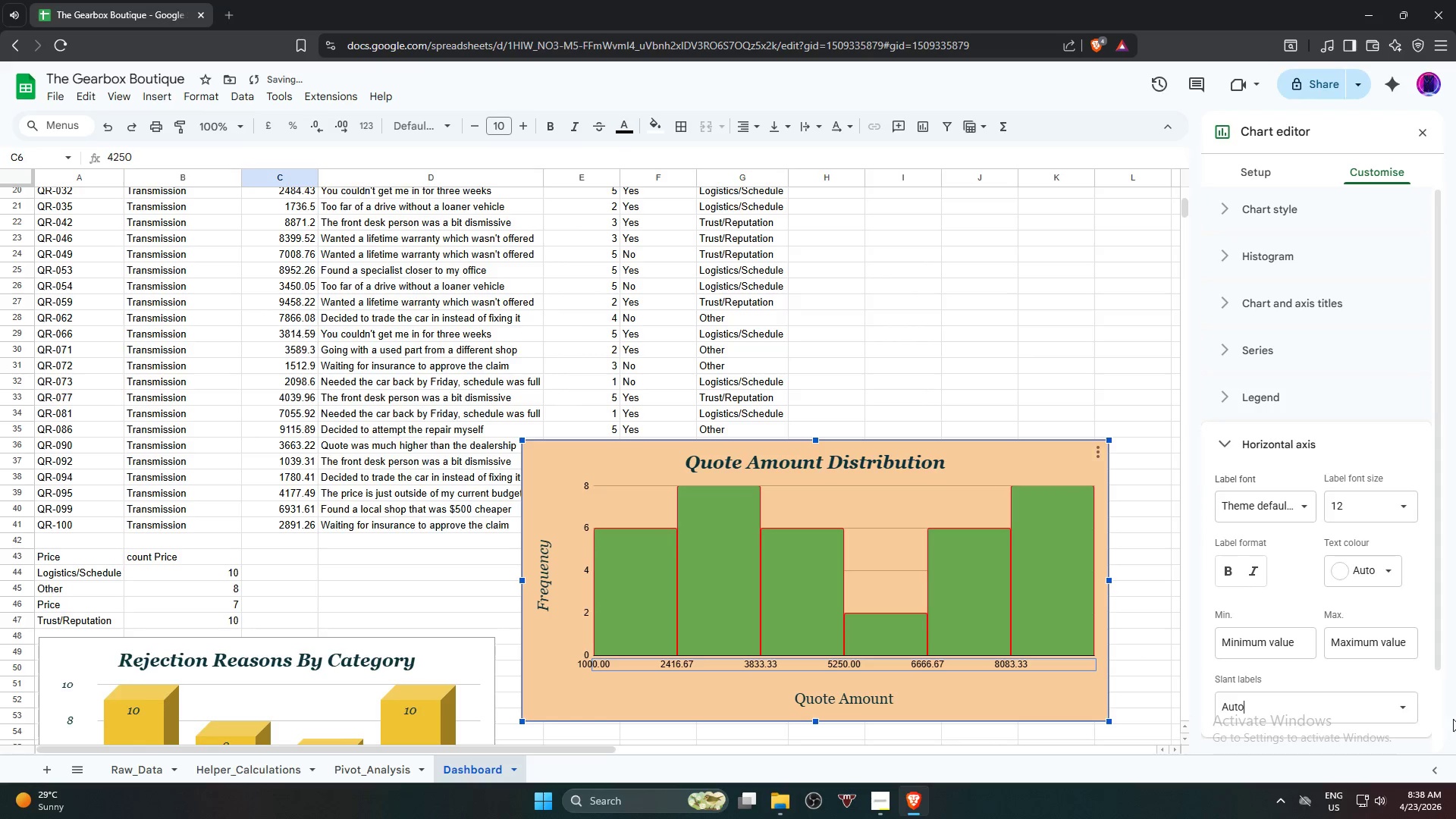 
left_click([1392, 705])
 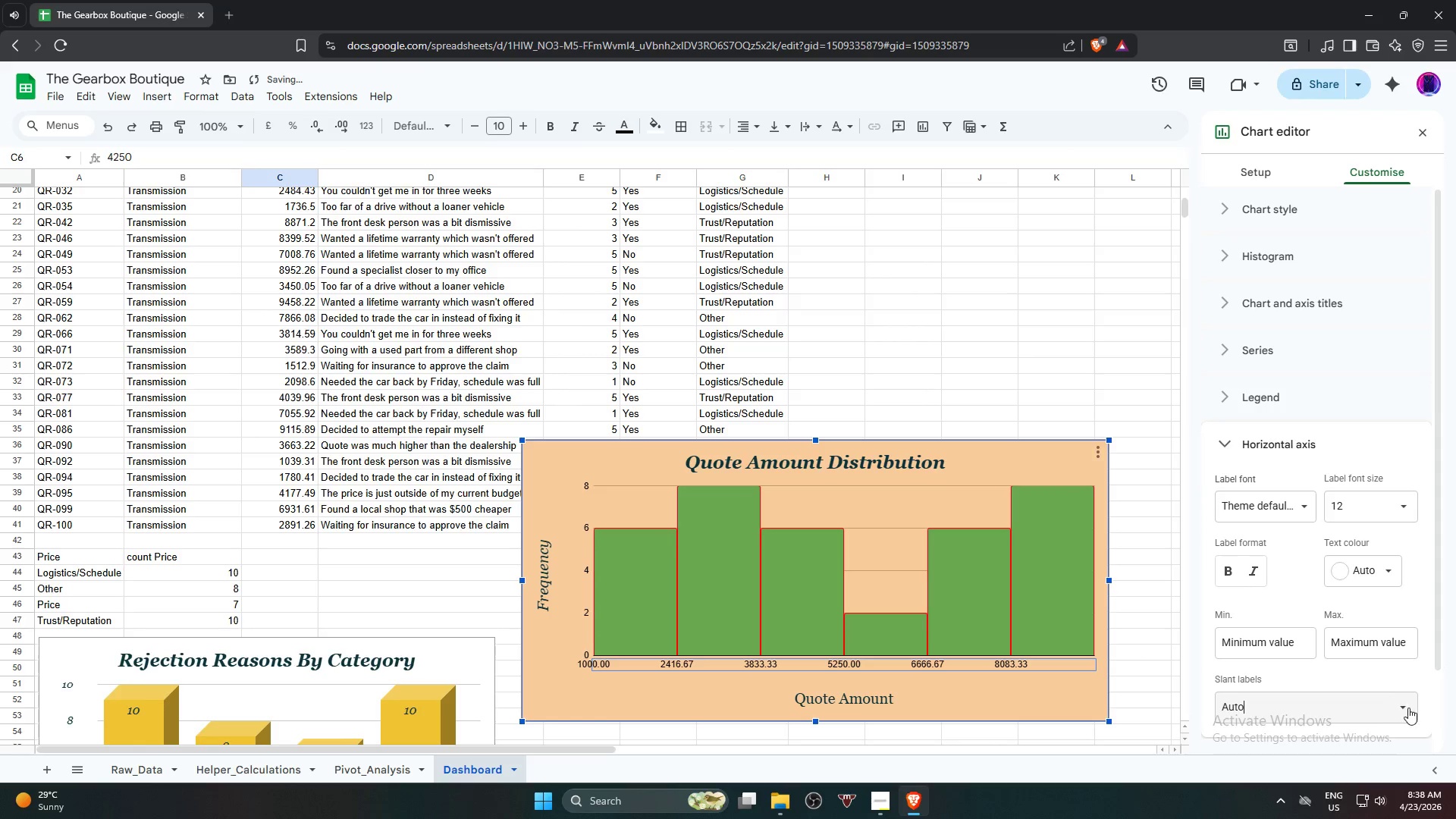 
left_click([1408, 708])
 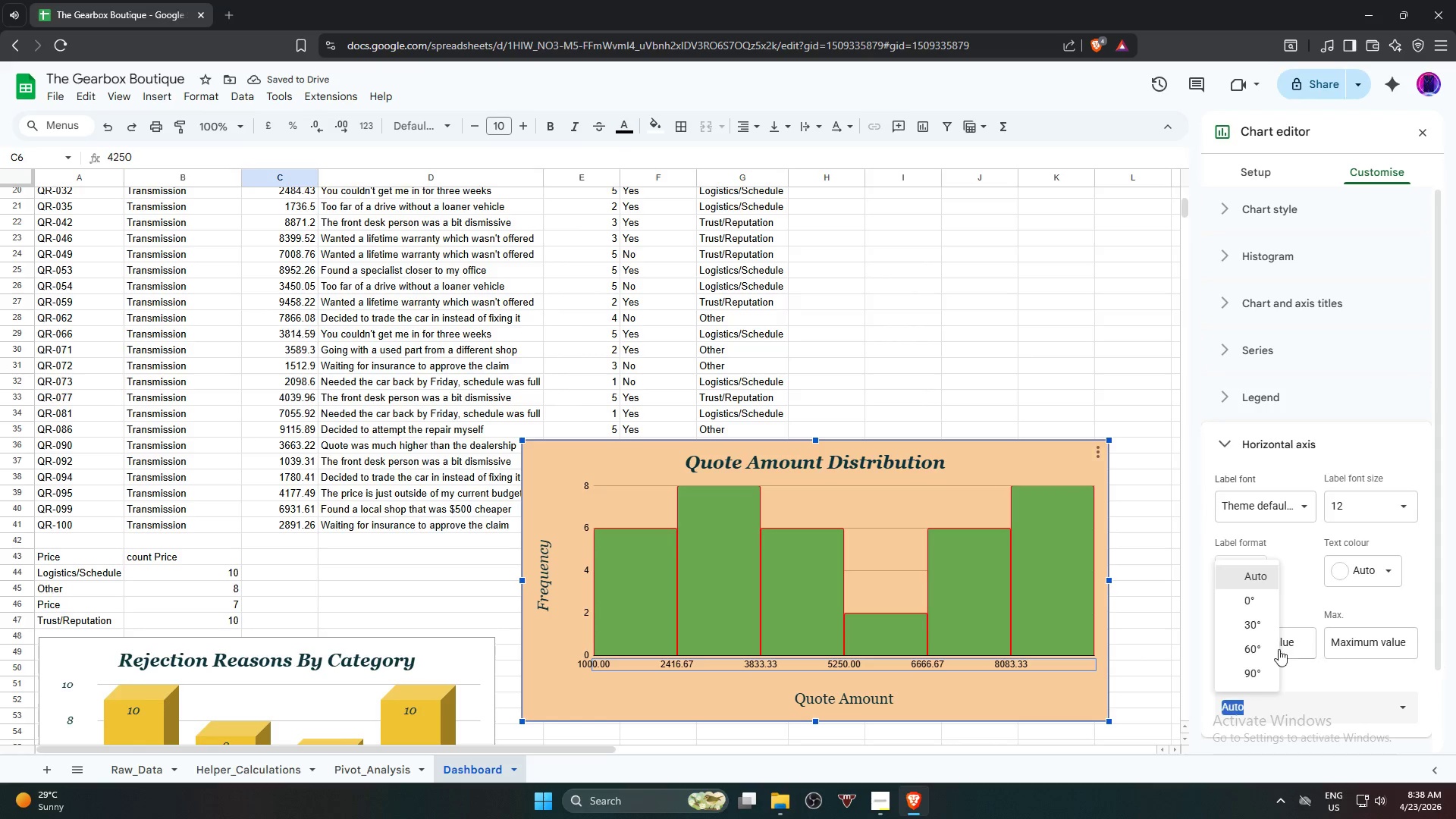 
left_click([1265, 654])
 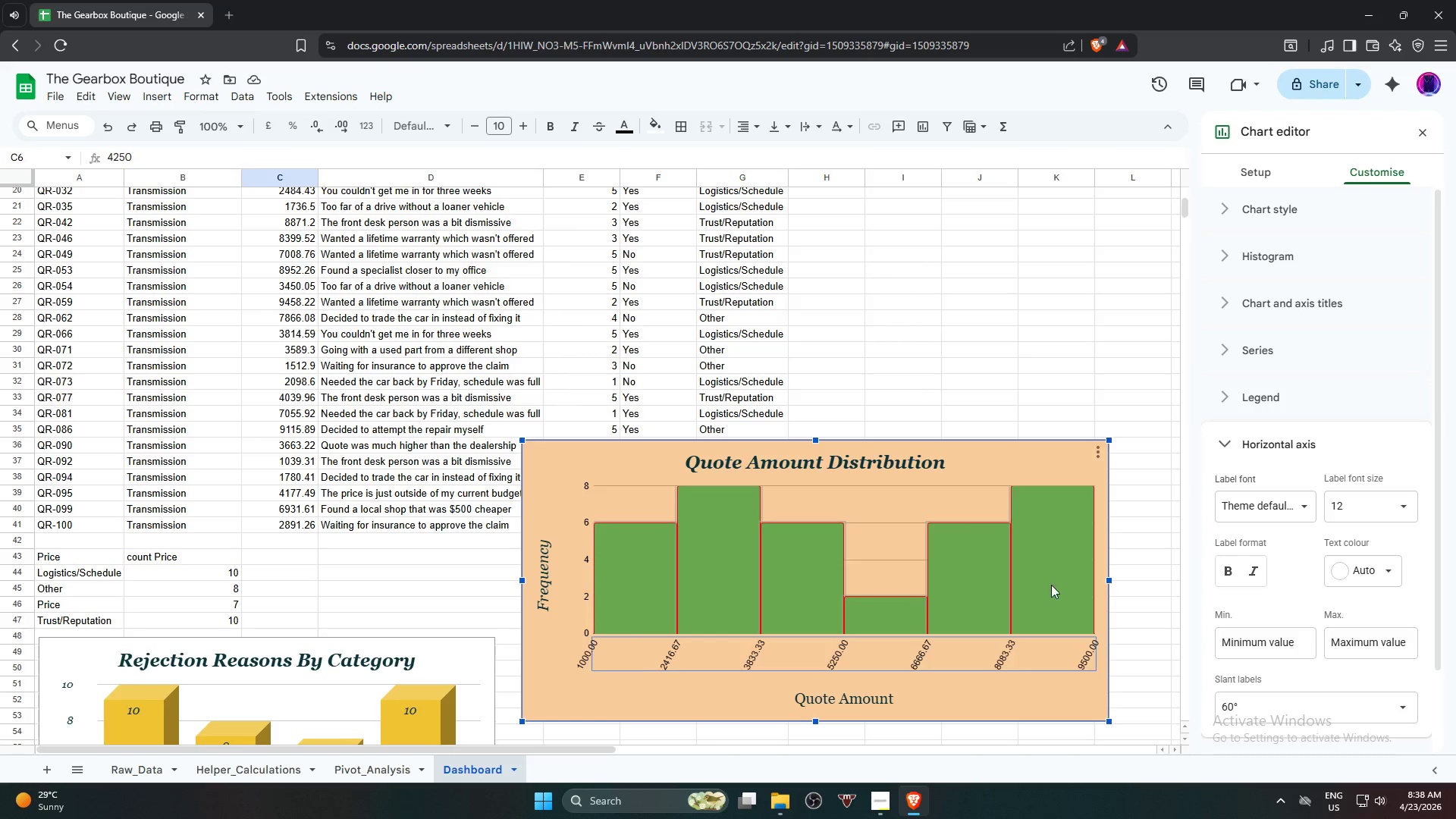 
wait(21.58)
 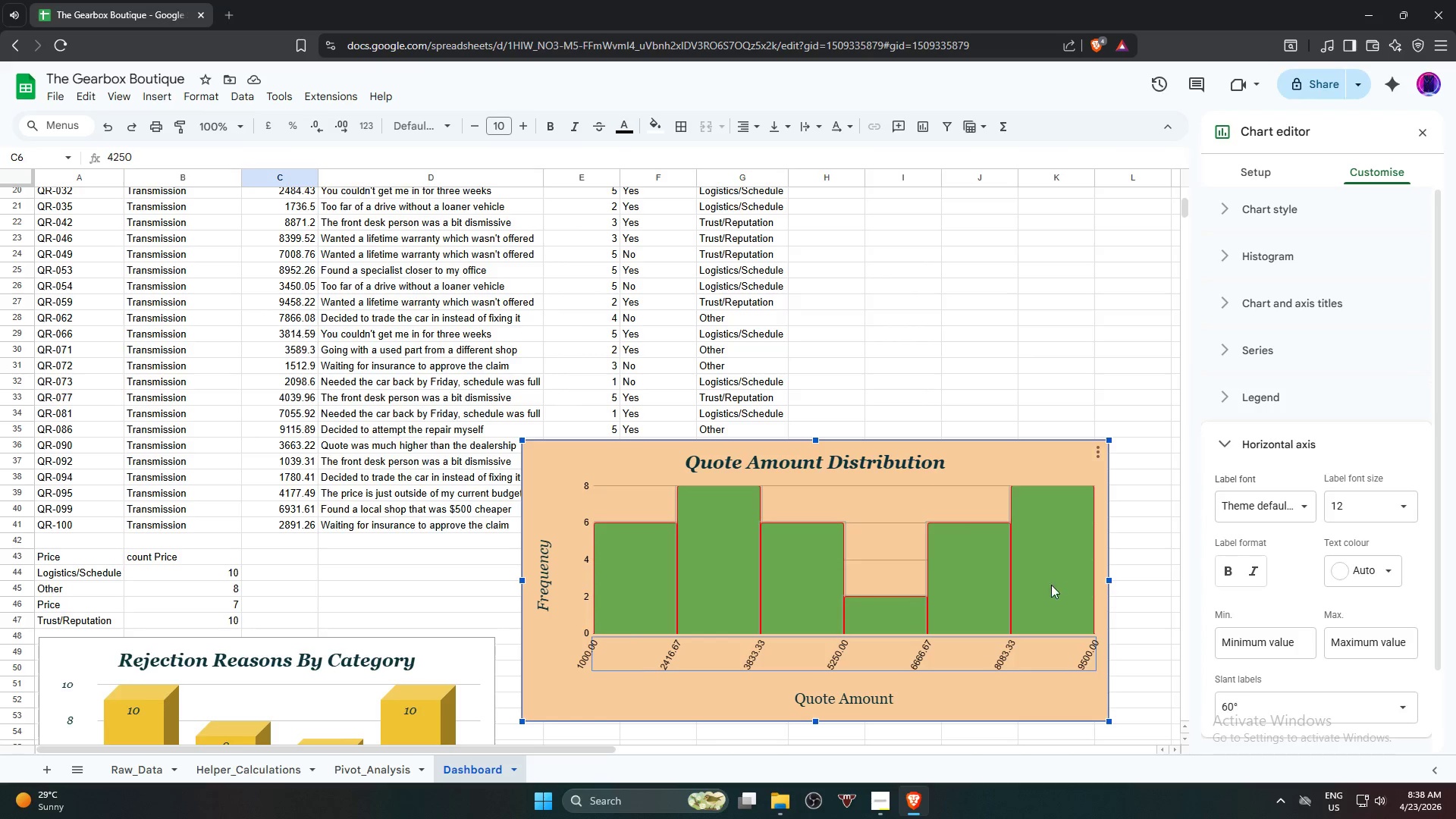 
left_click([527, 500])
 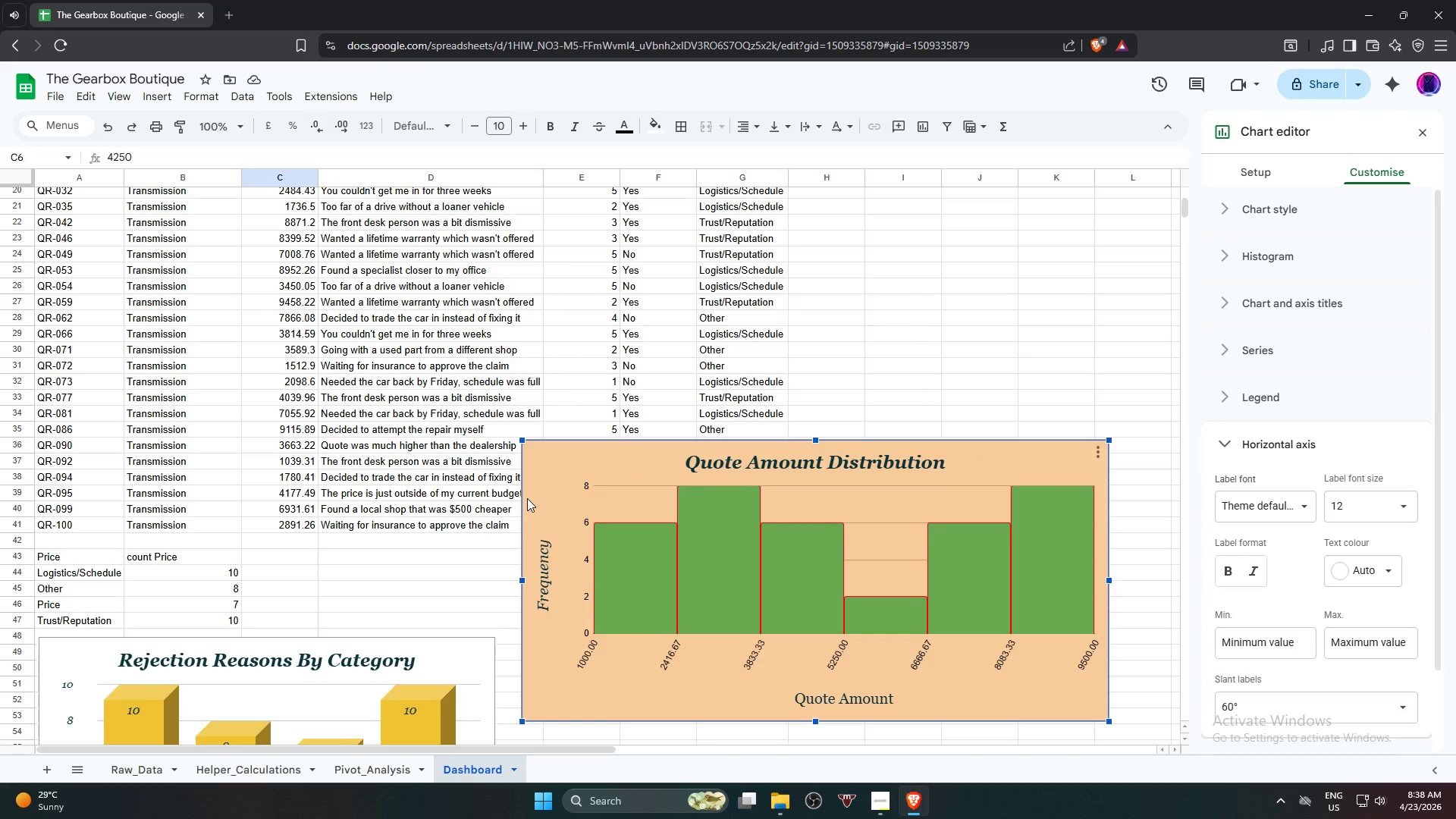 
key(Delete)
 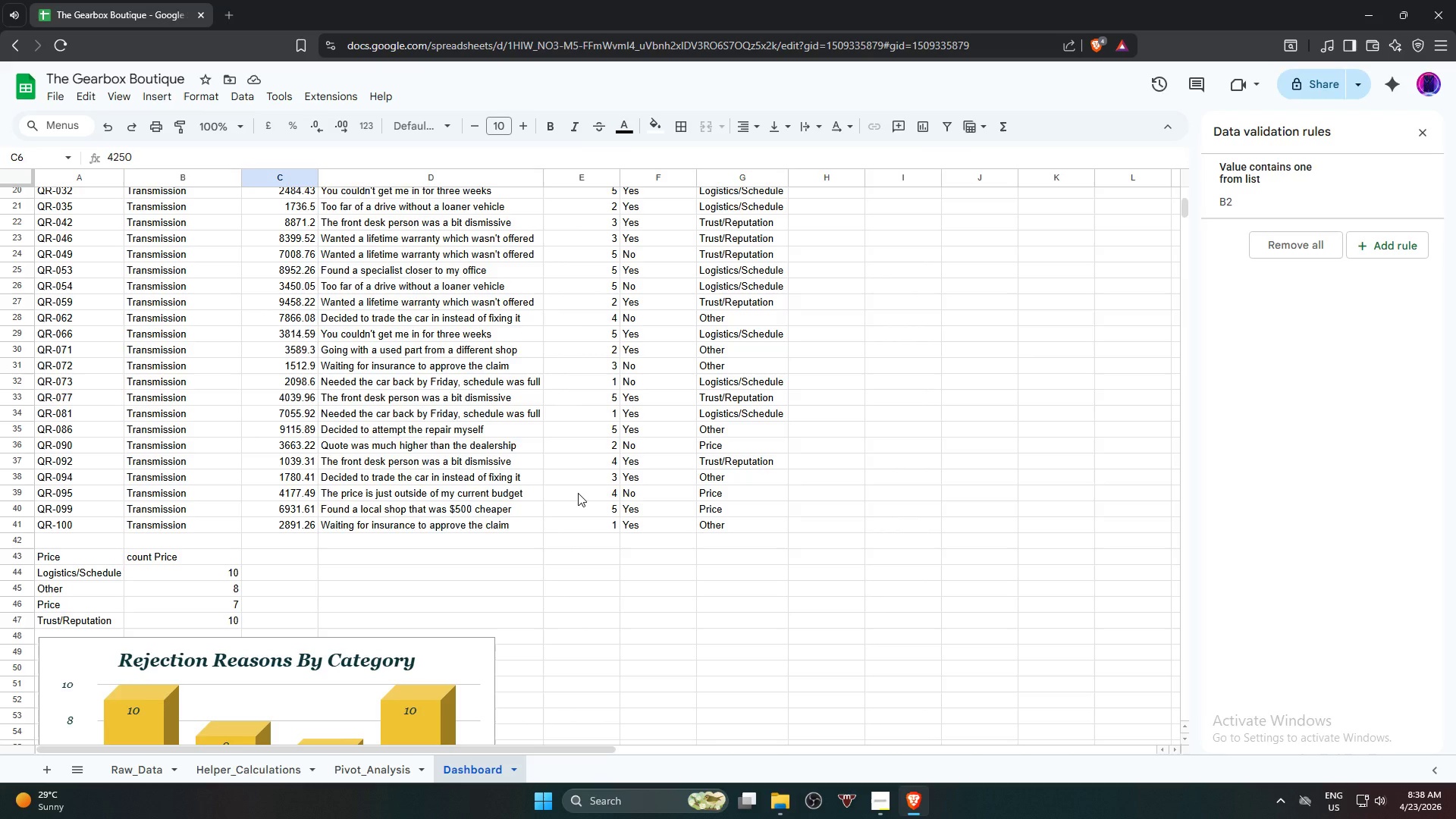 
wait(17.0)
 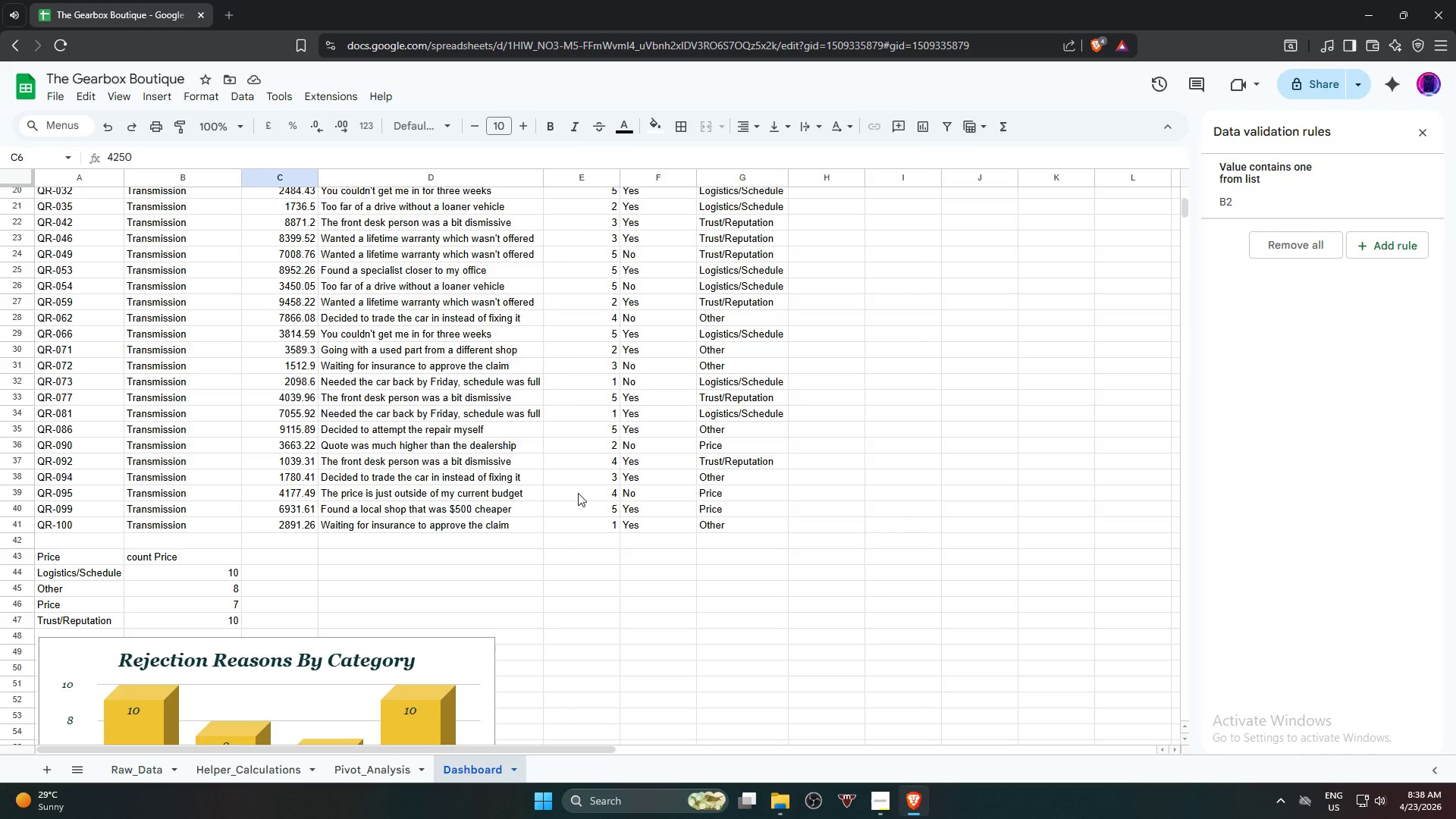 
scroll: coordinate [574, 487], scroll_direction: up, amount: 5.0
 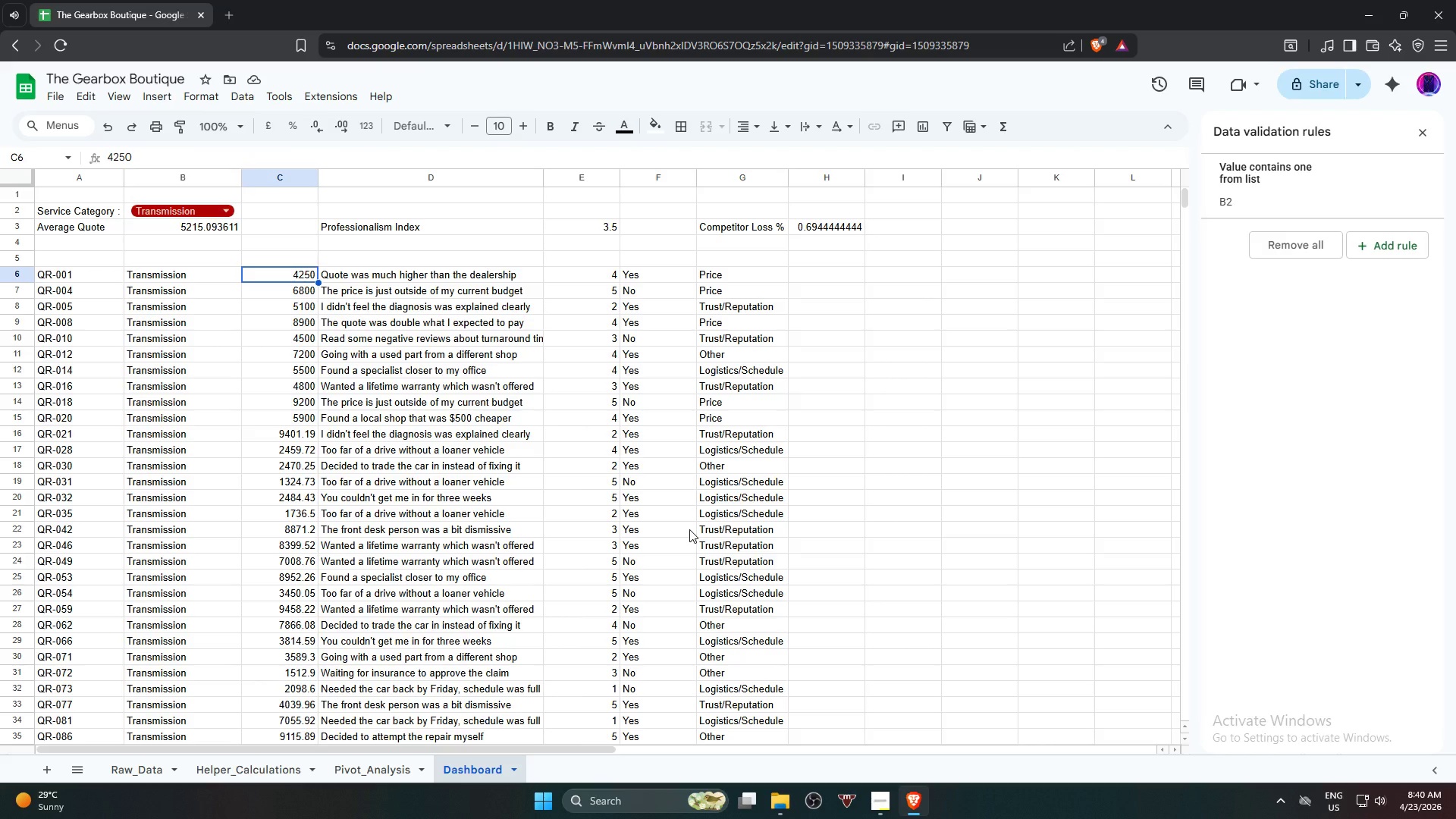 
wait(123.11)
 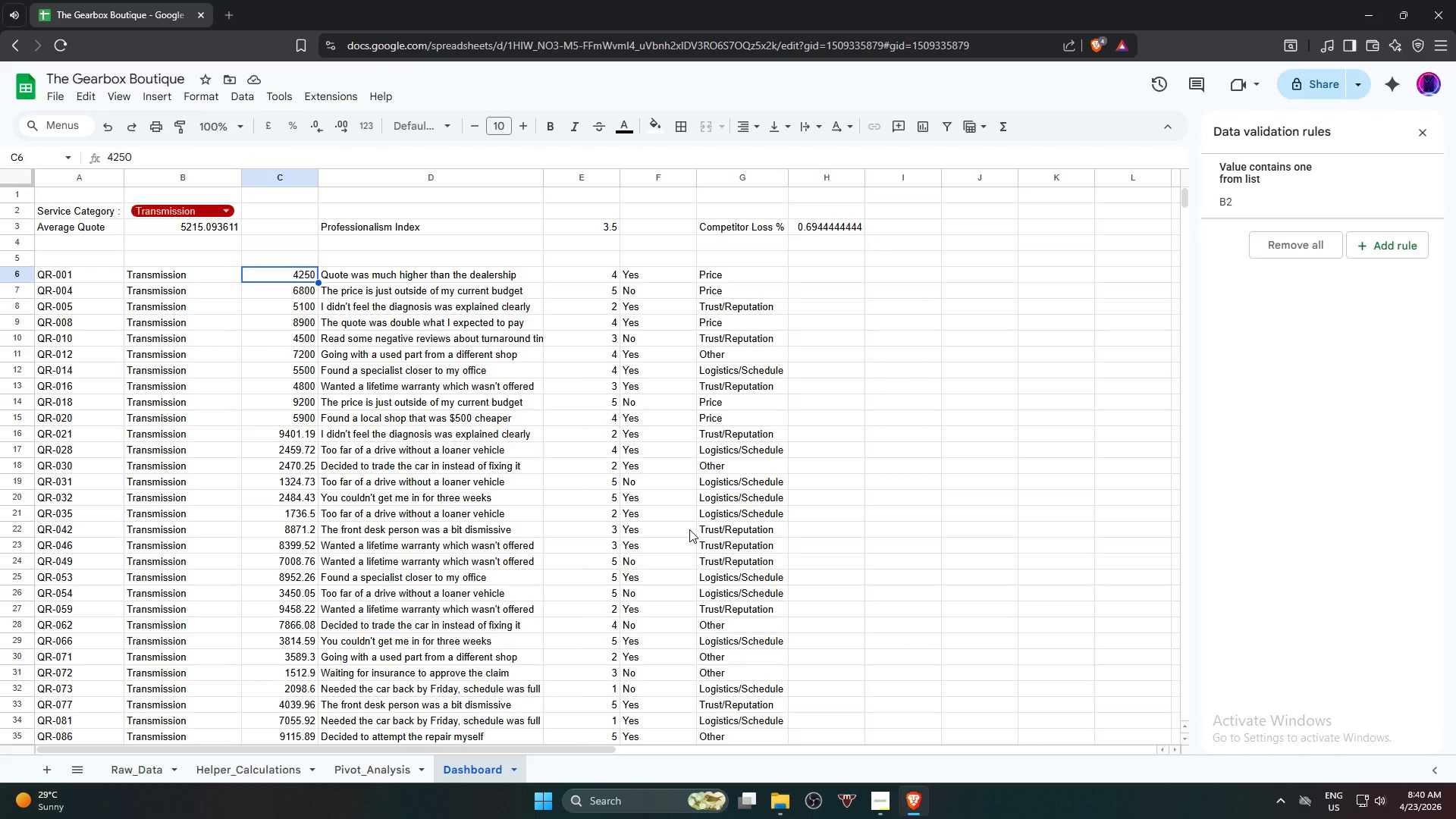 
left_click([291, 274])
 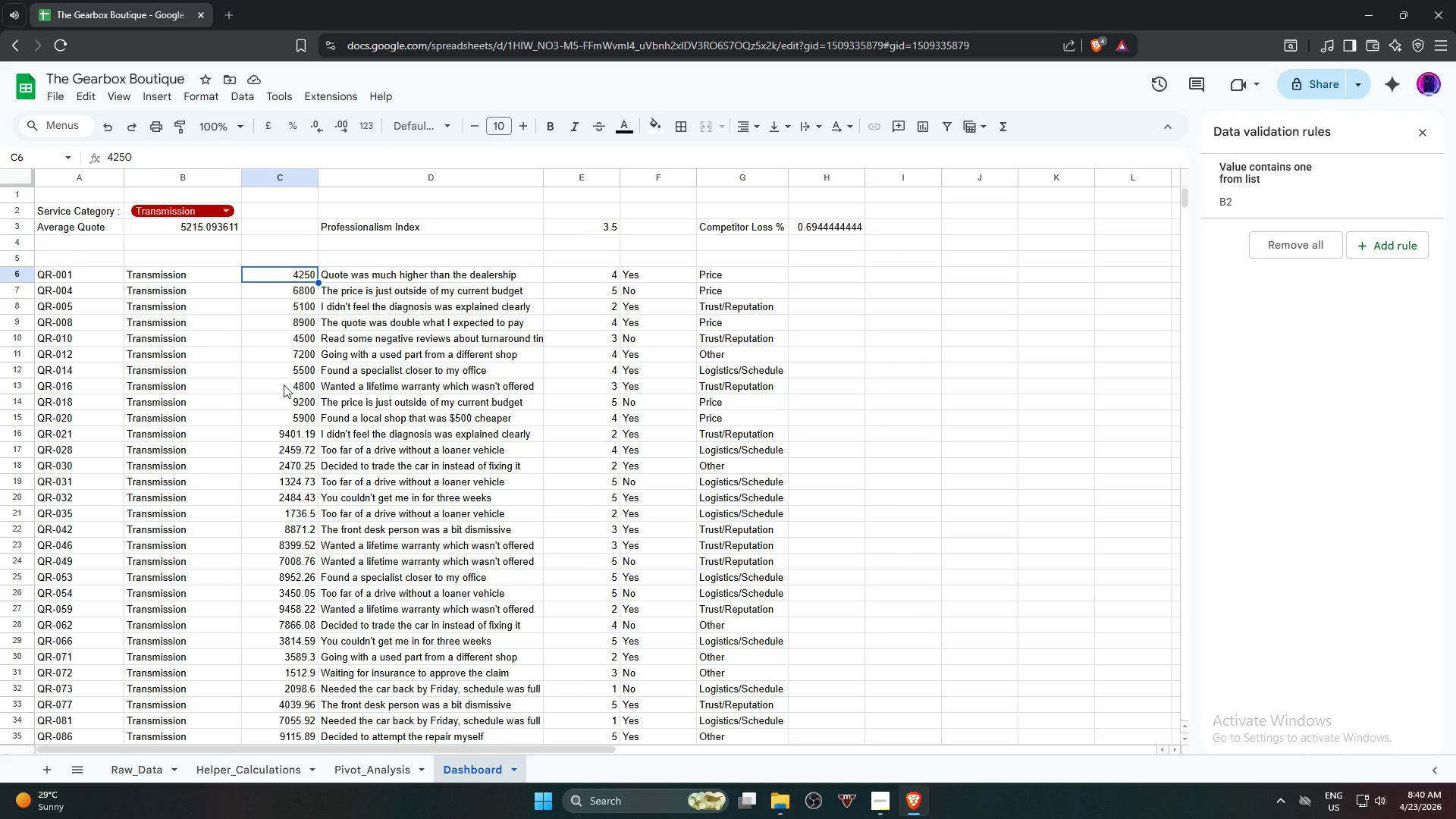 
hold_key(key=ShiftLeft, duration=1.17)
 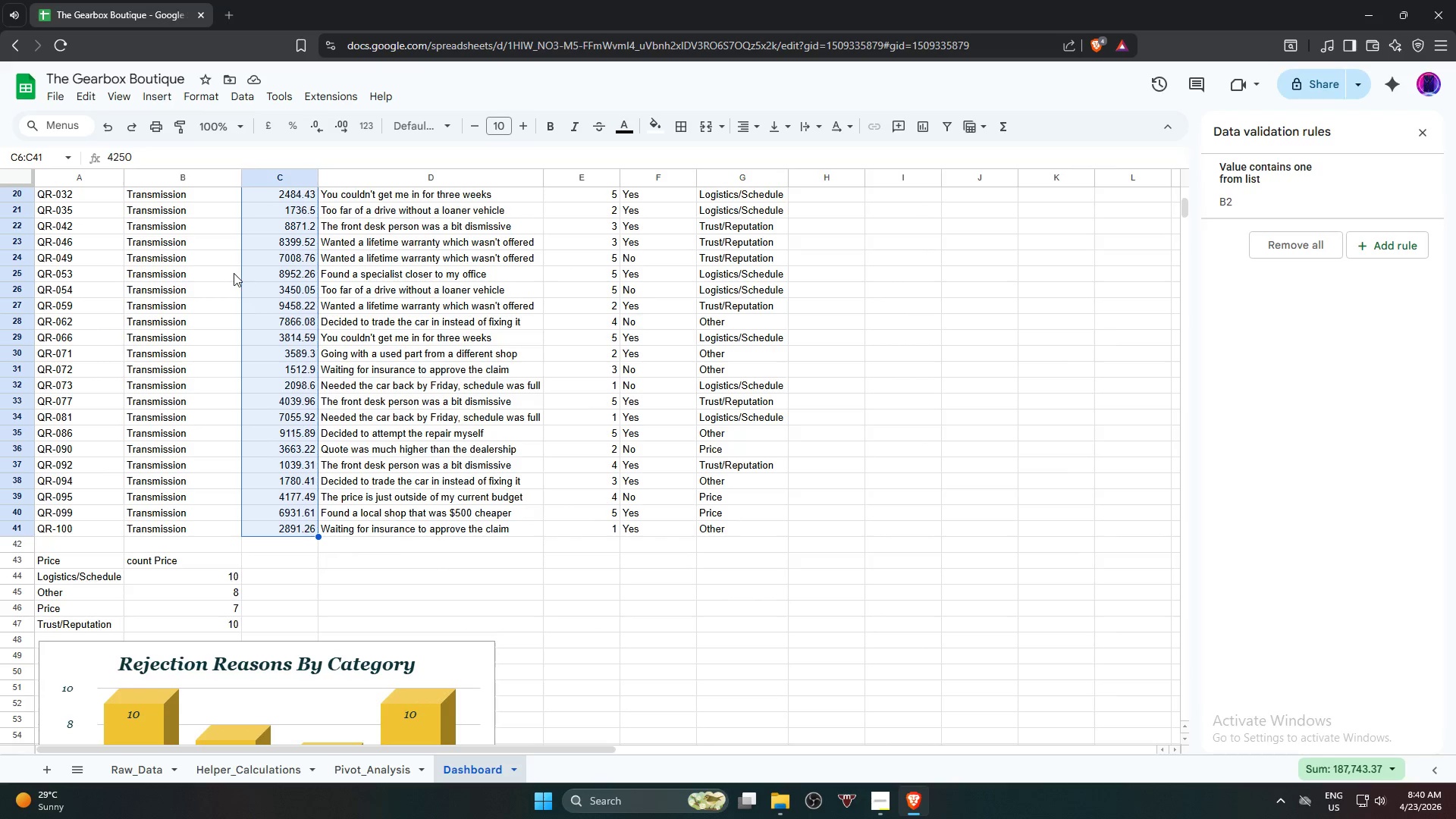 
scroll: coordinate [282, 467], scroll_direction: down, amount: 4.0
 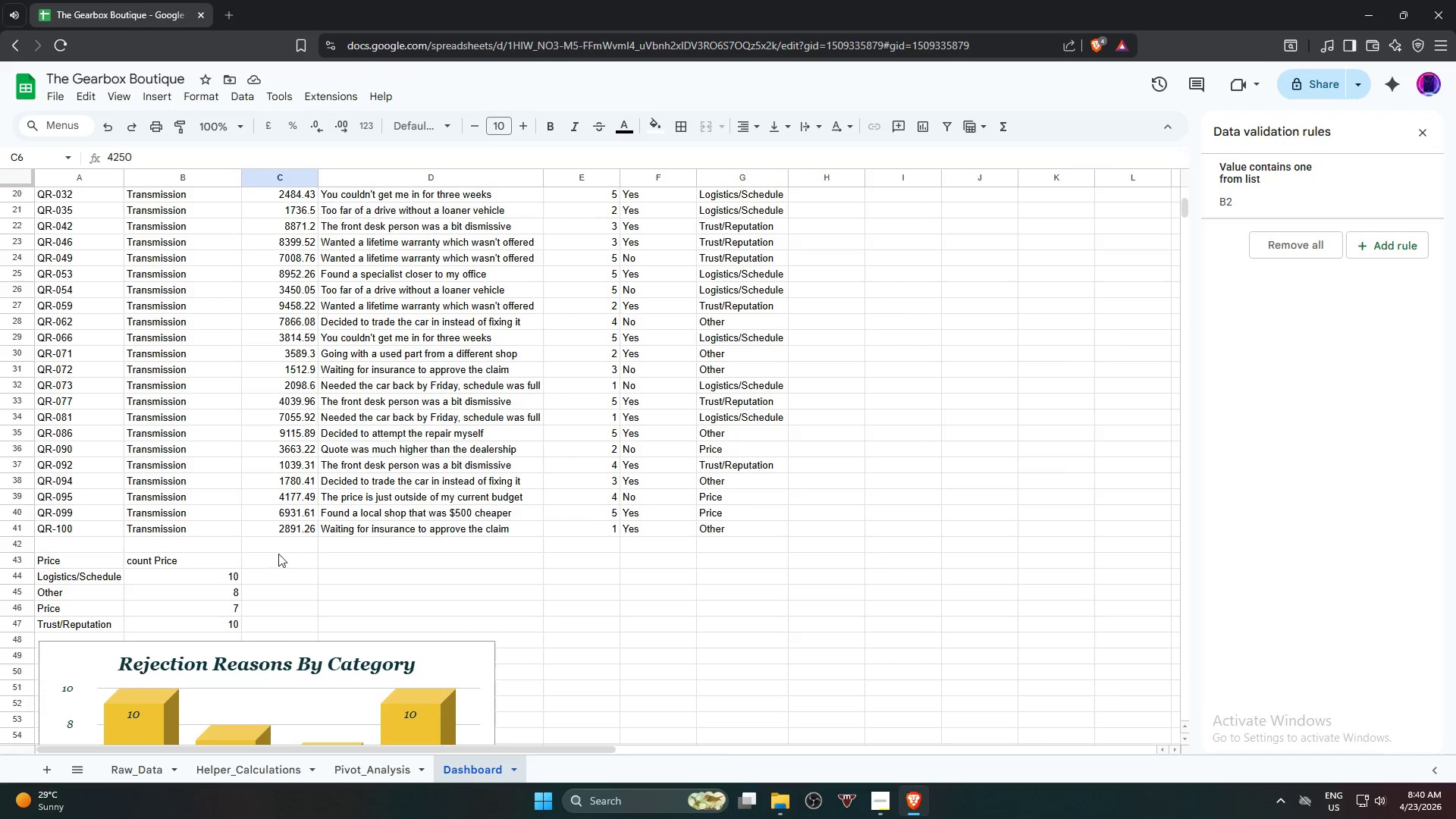 
left_click([289, 527])
 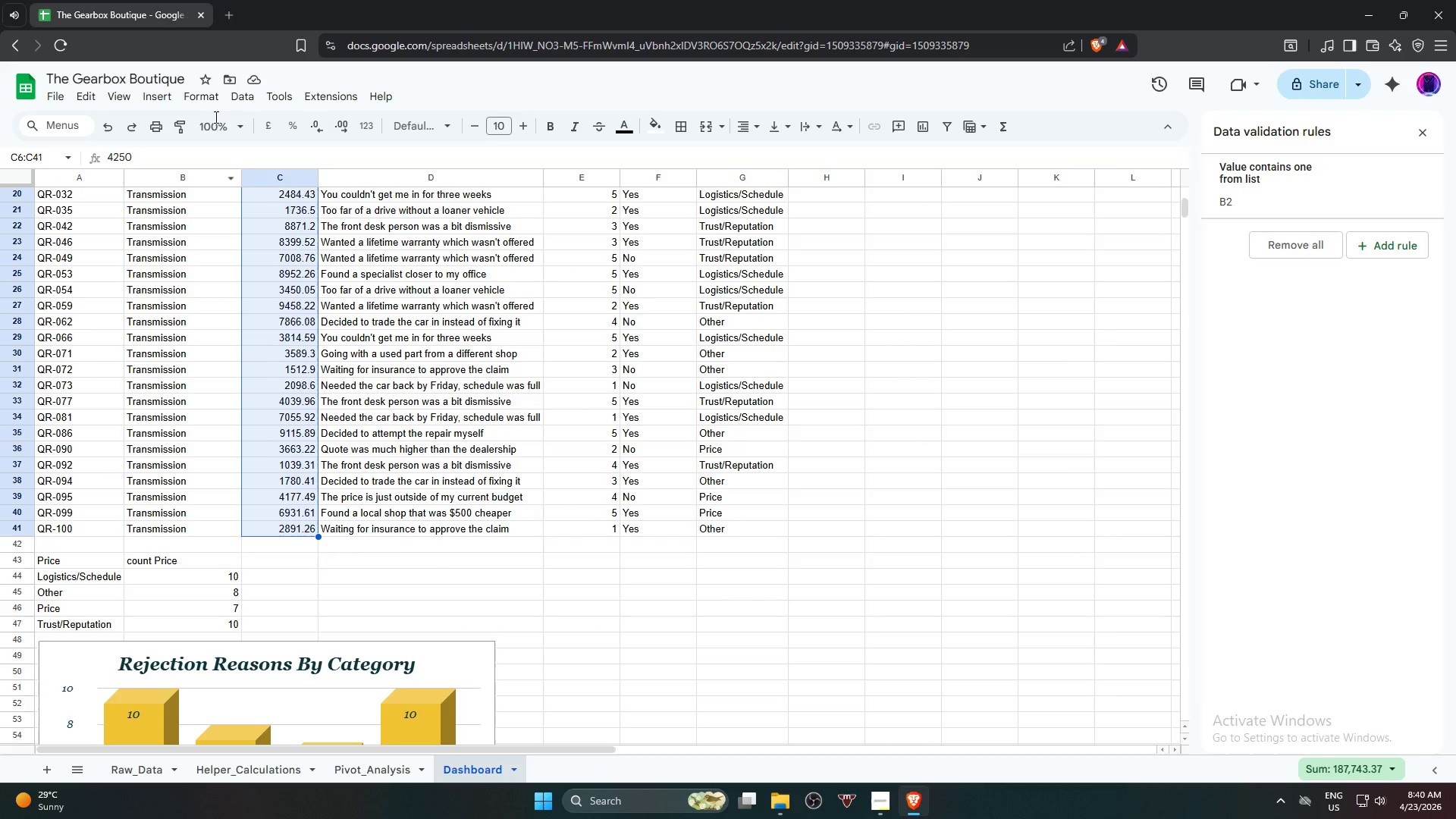 
mouse_move([156, 113])
 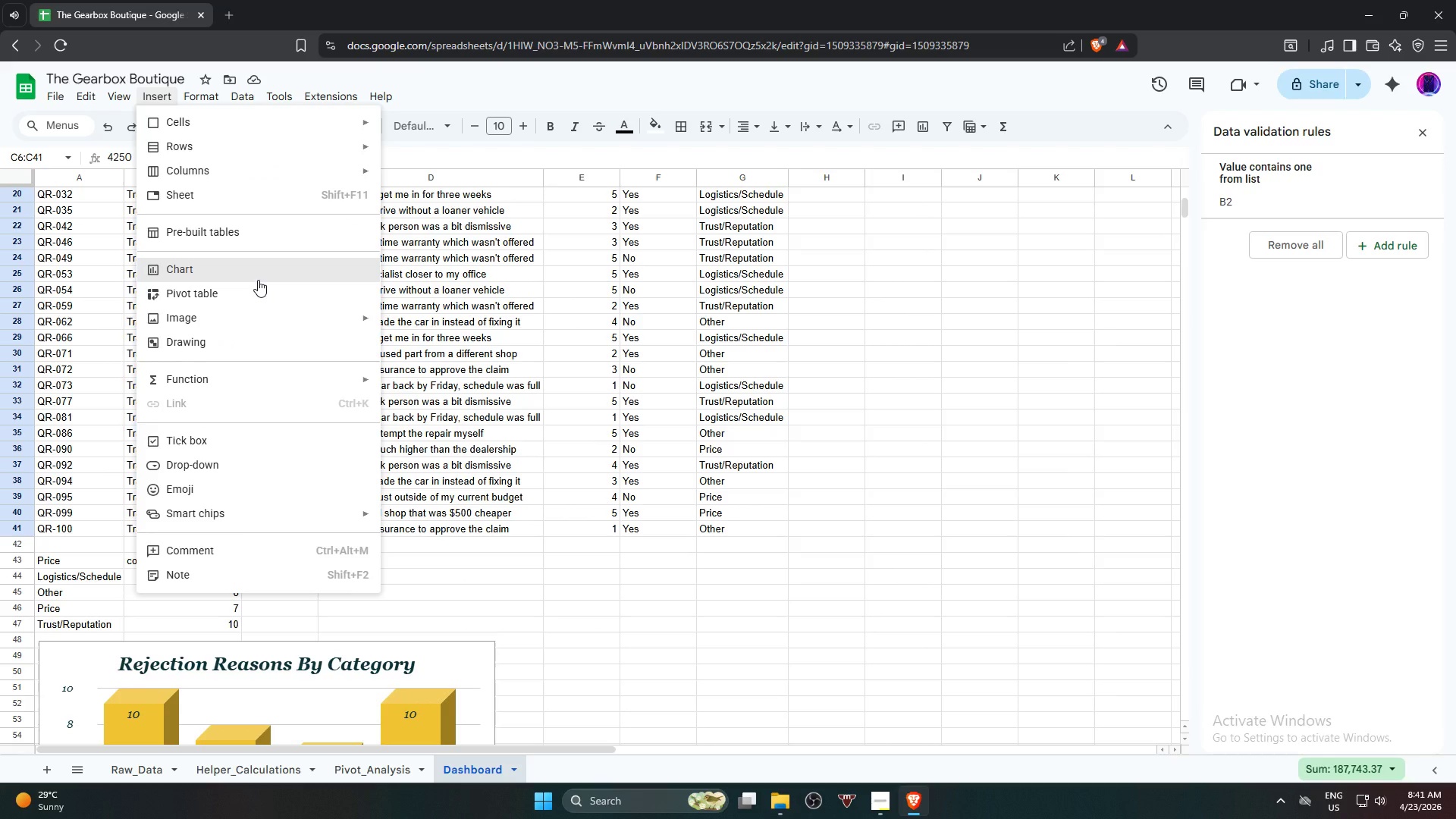 
left_click([258, 280])
 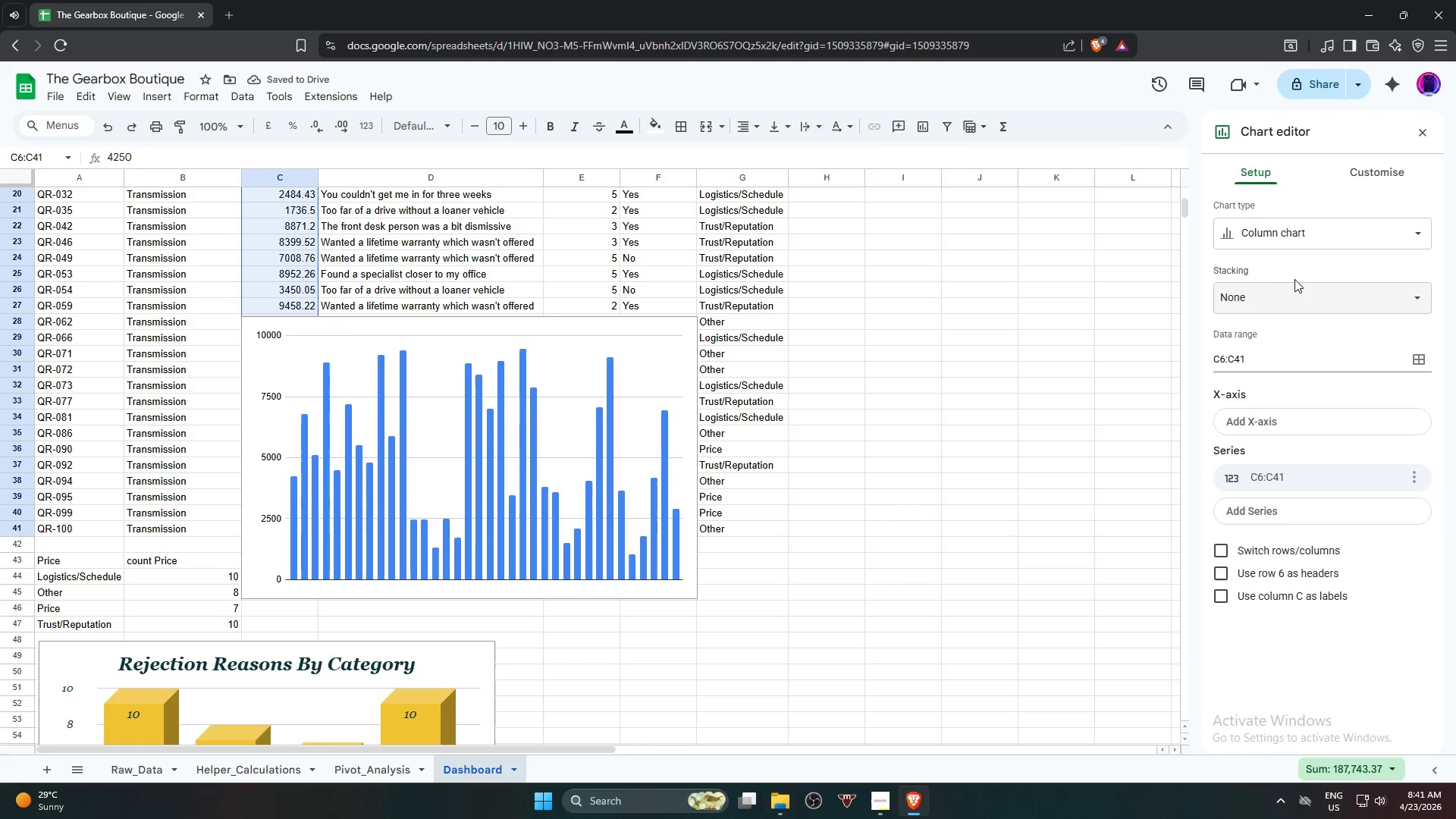 
left_click([1380, 234])
 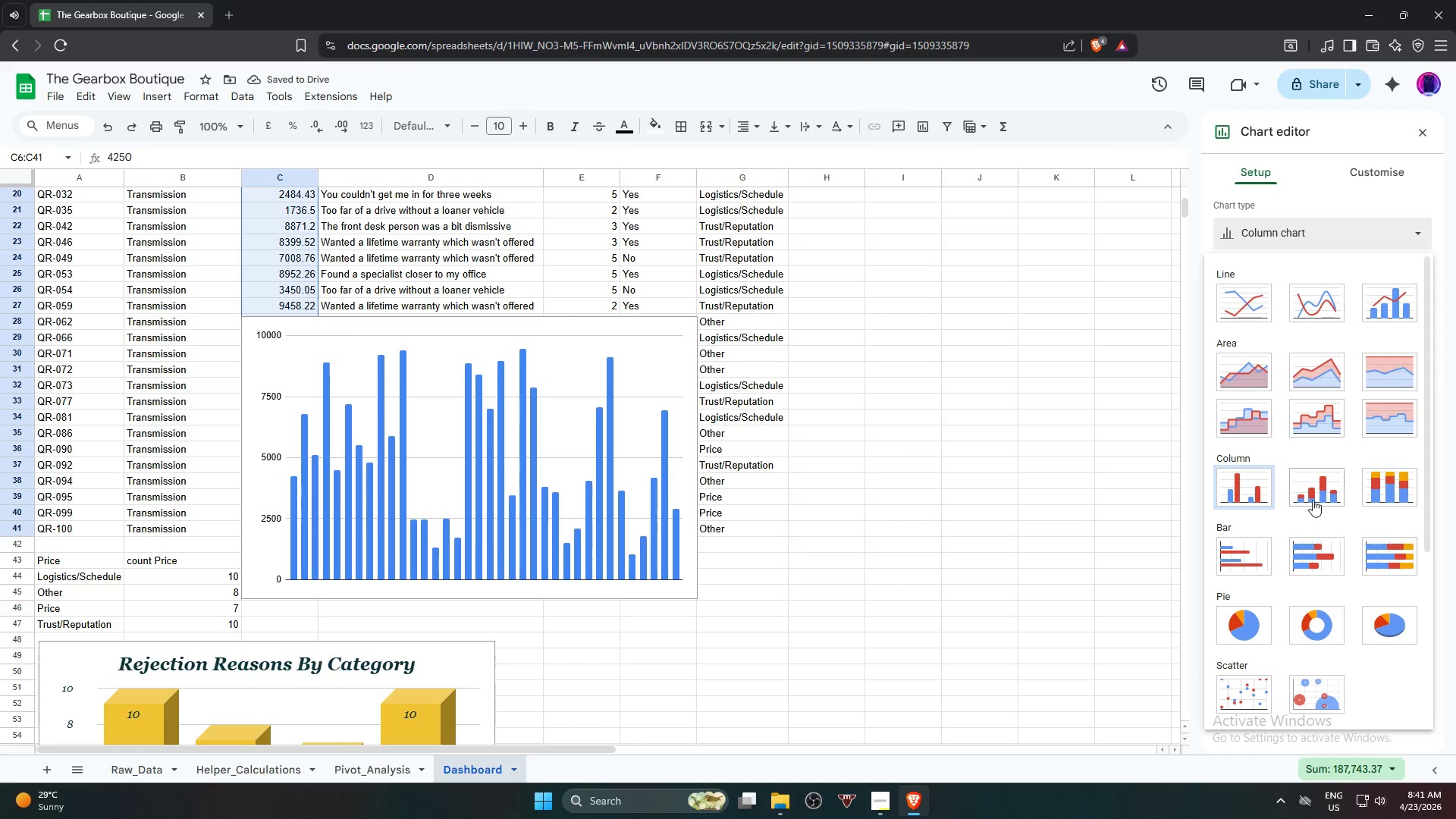 
scroll: coordinate [1309, 639], scroll_direction: down, amount: 4.0
 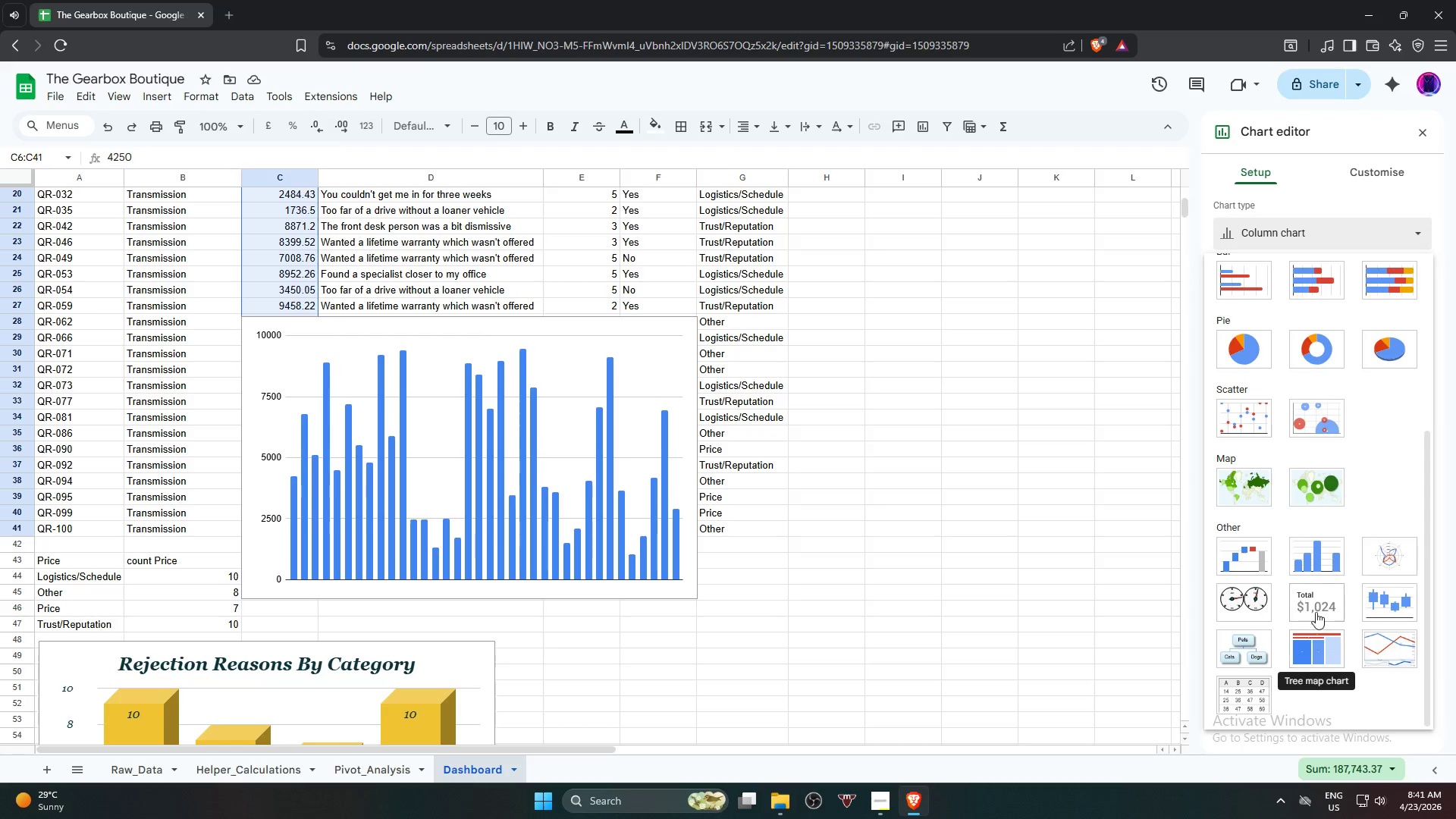 
left_click([1310, 555])
 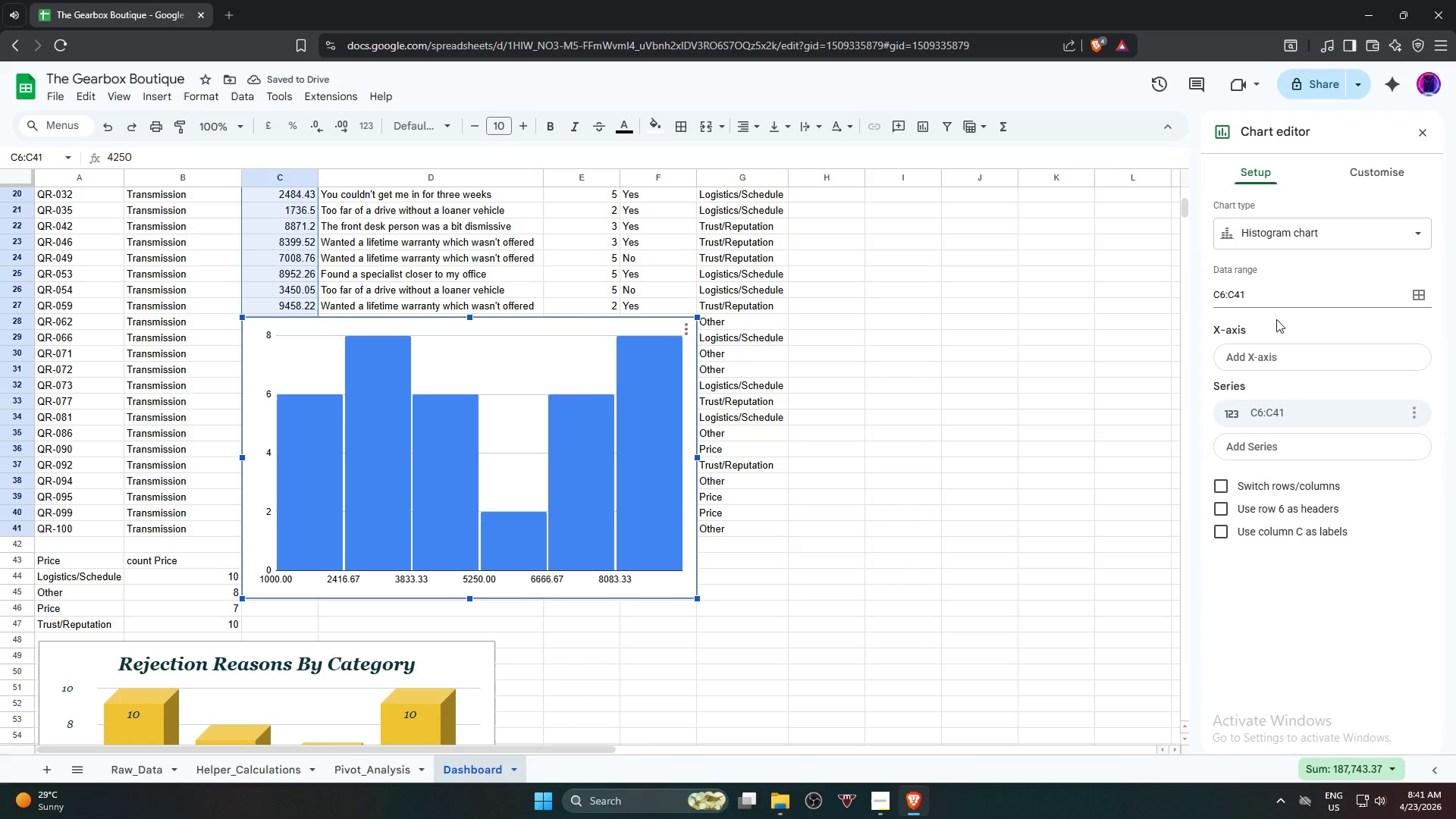 
wait(9.02)
 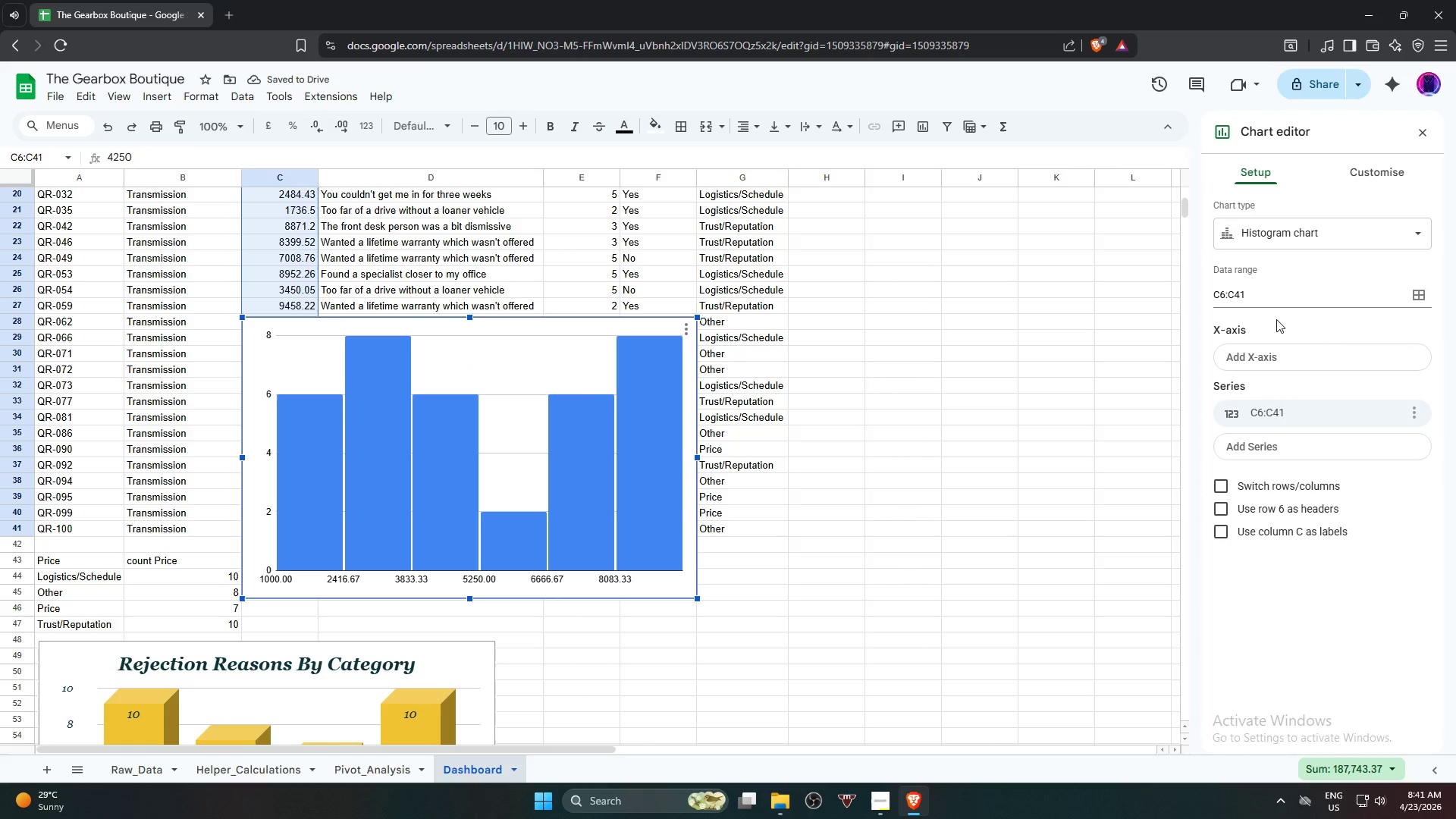 
left_click([269, 388])
 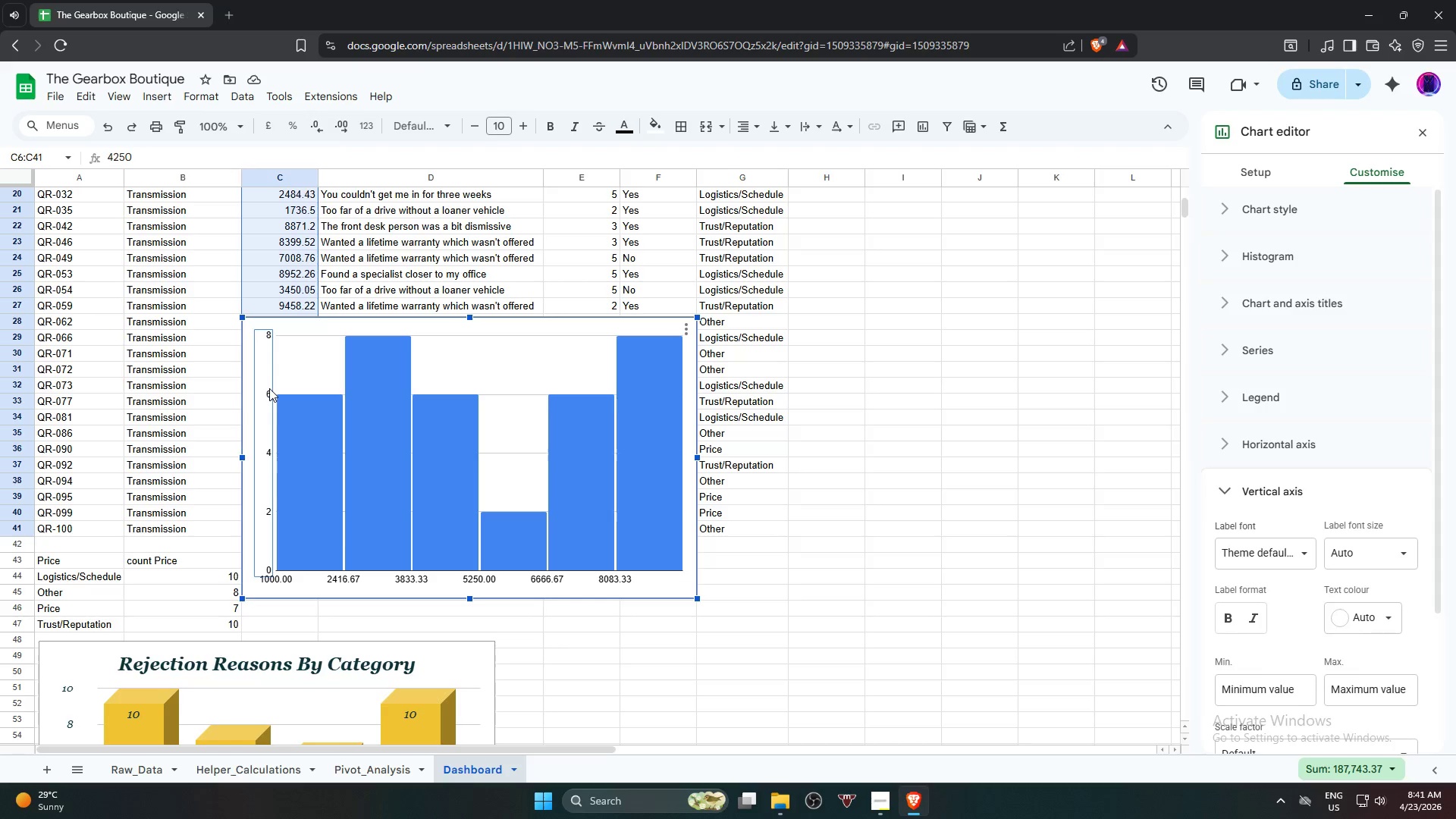 
key(Delete)
 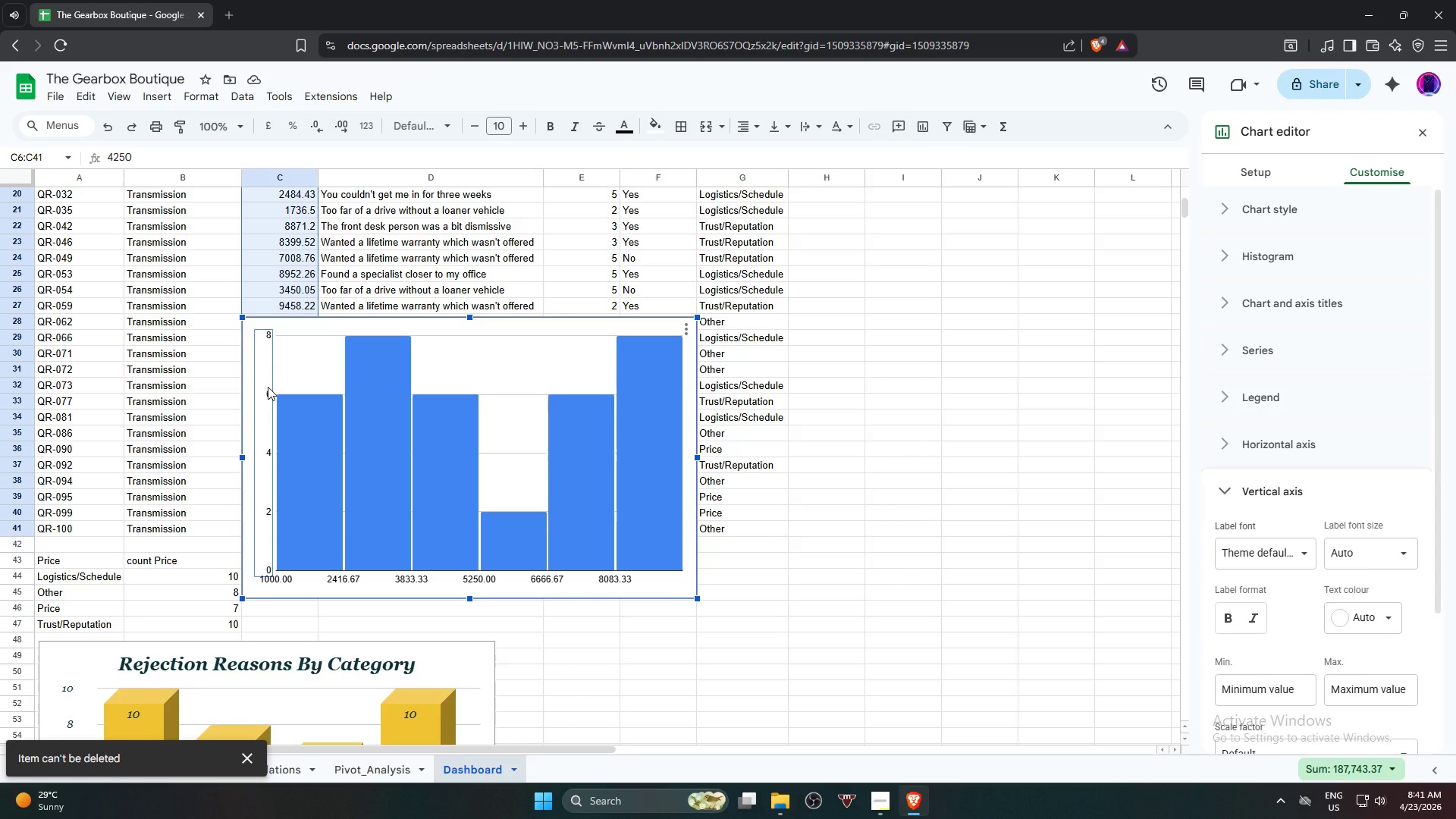 
key(Delete)
 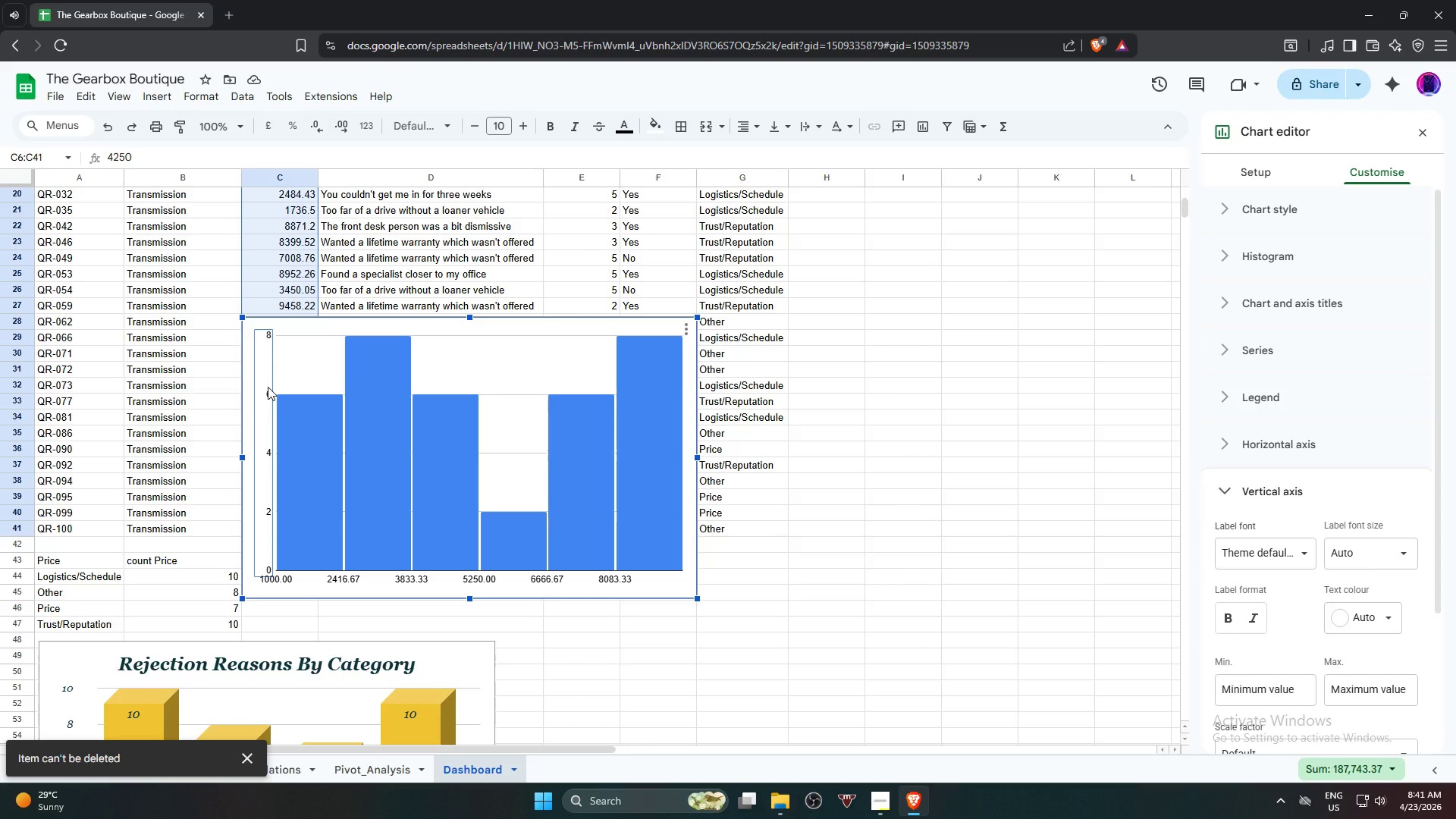 
double_click([268, 387])
 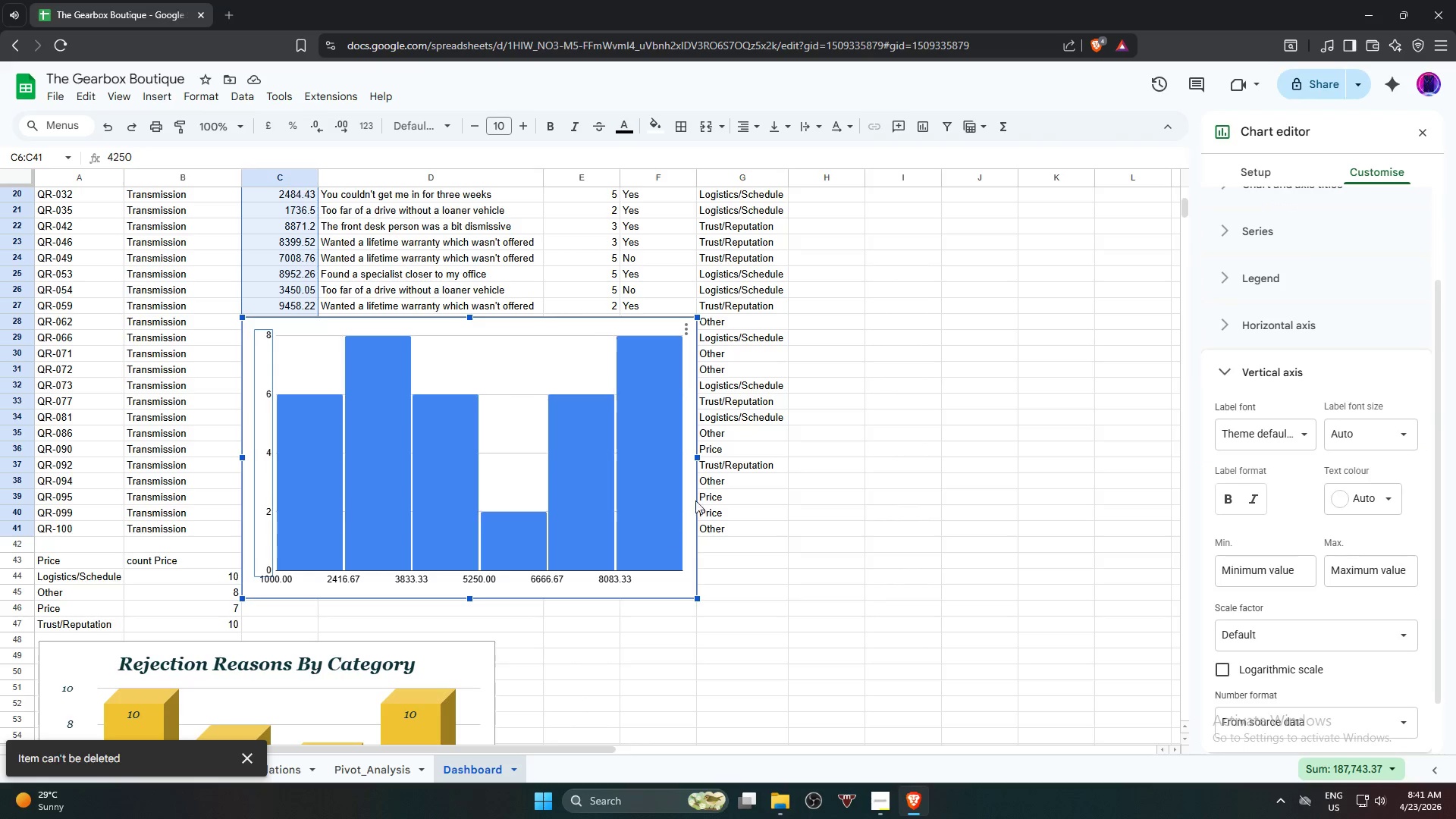 
left_click_drag(start_coordinate=[699, 456], to_coordinate=[759, 434])
 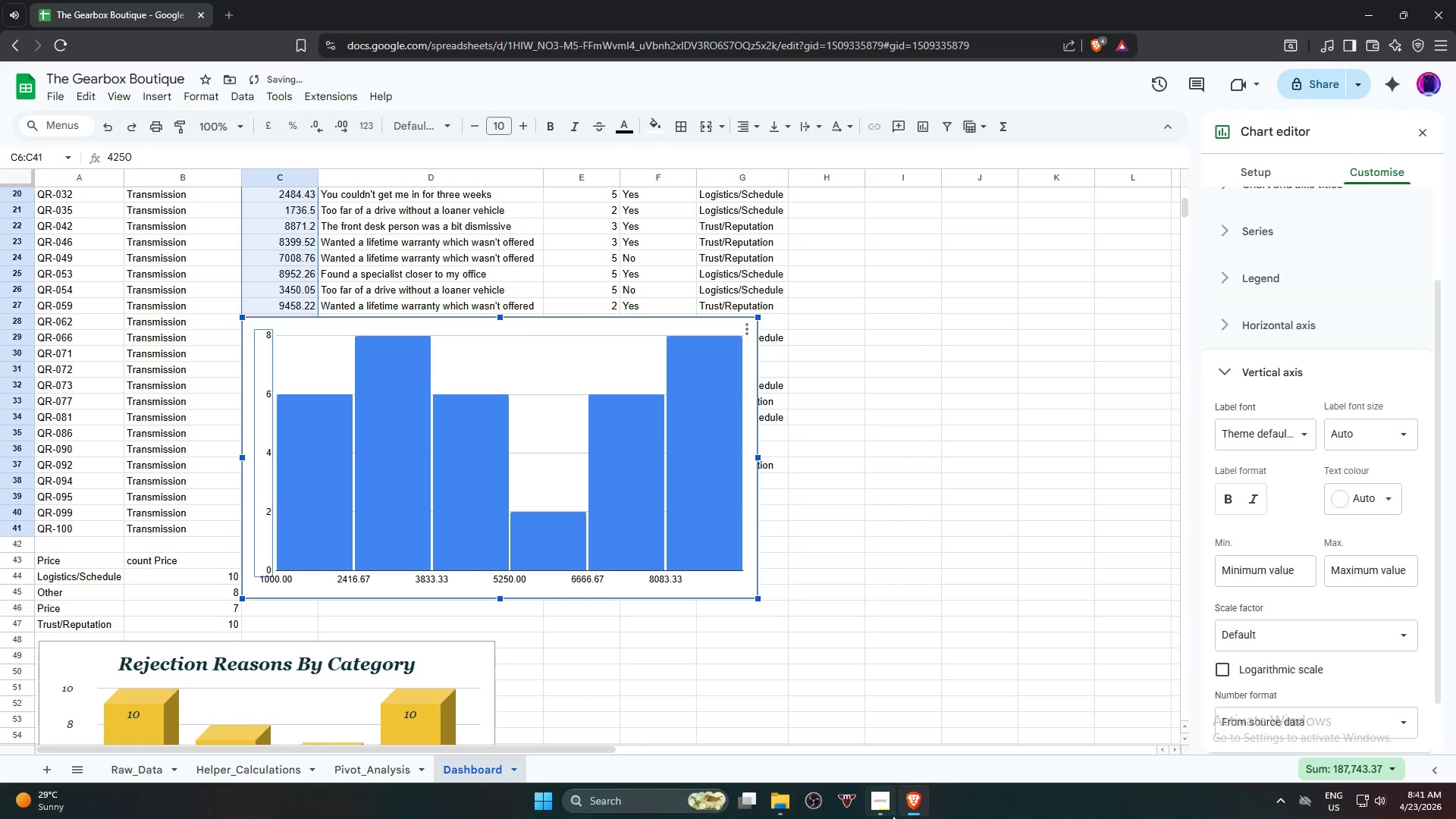 
left_click([893, 812])